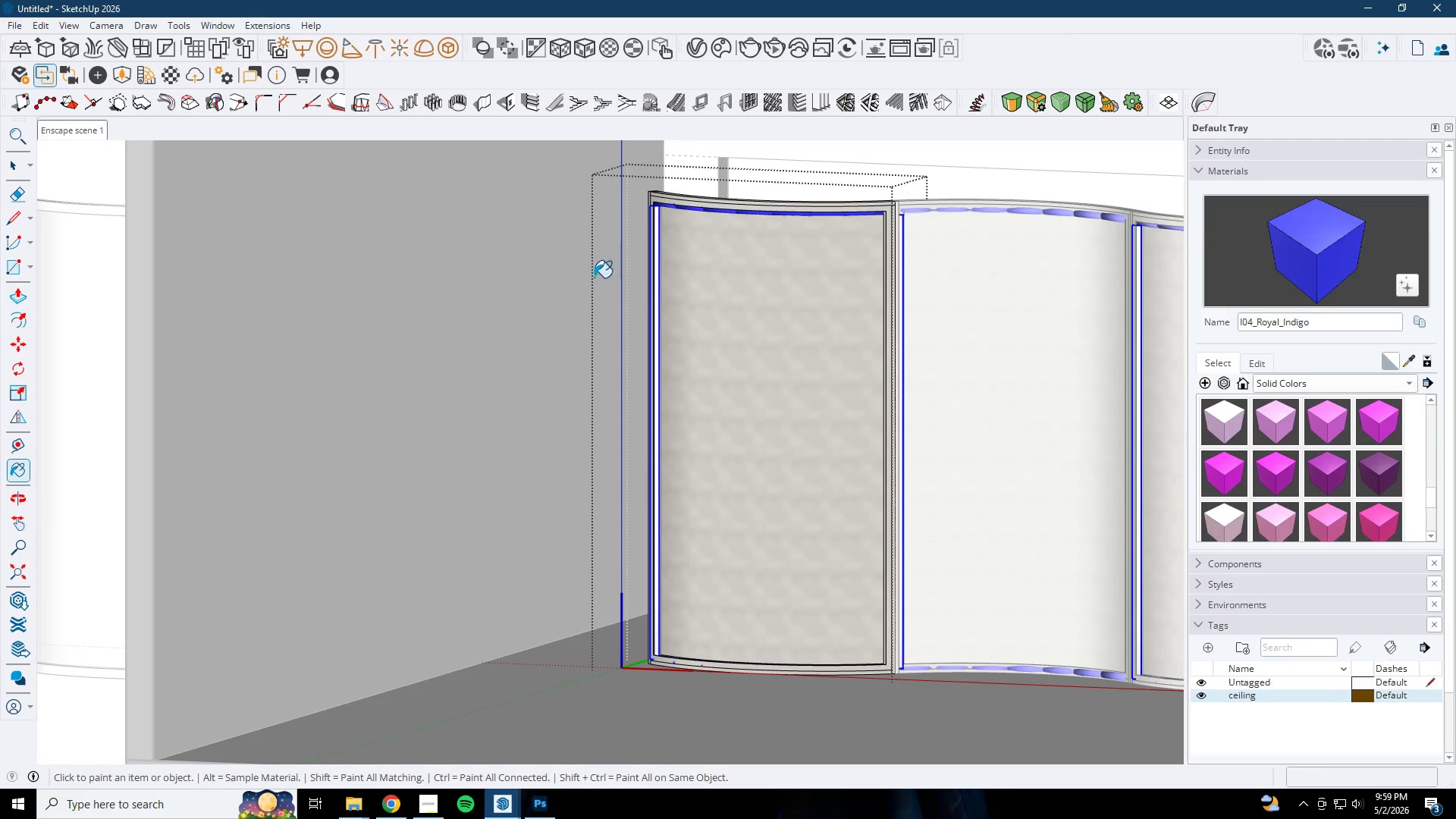 
left_click([714, 180])
 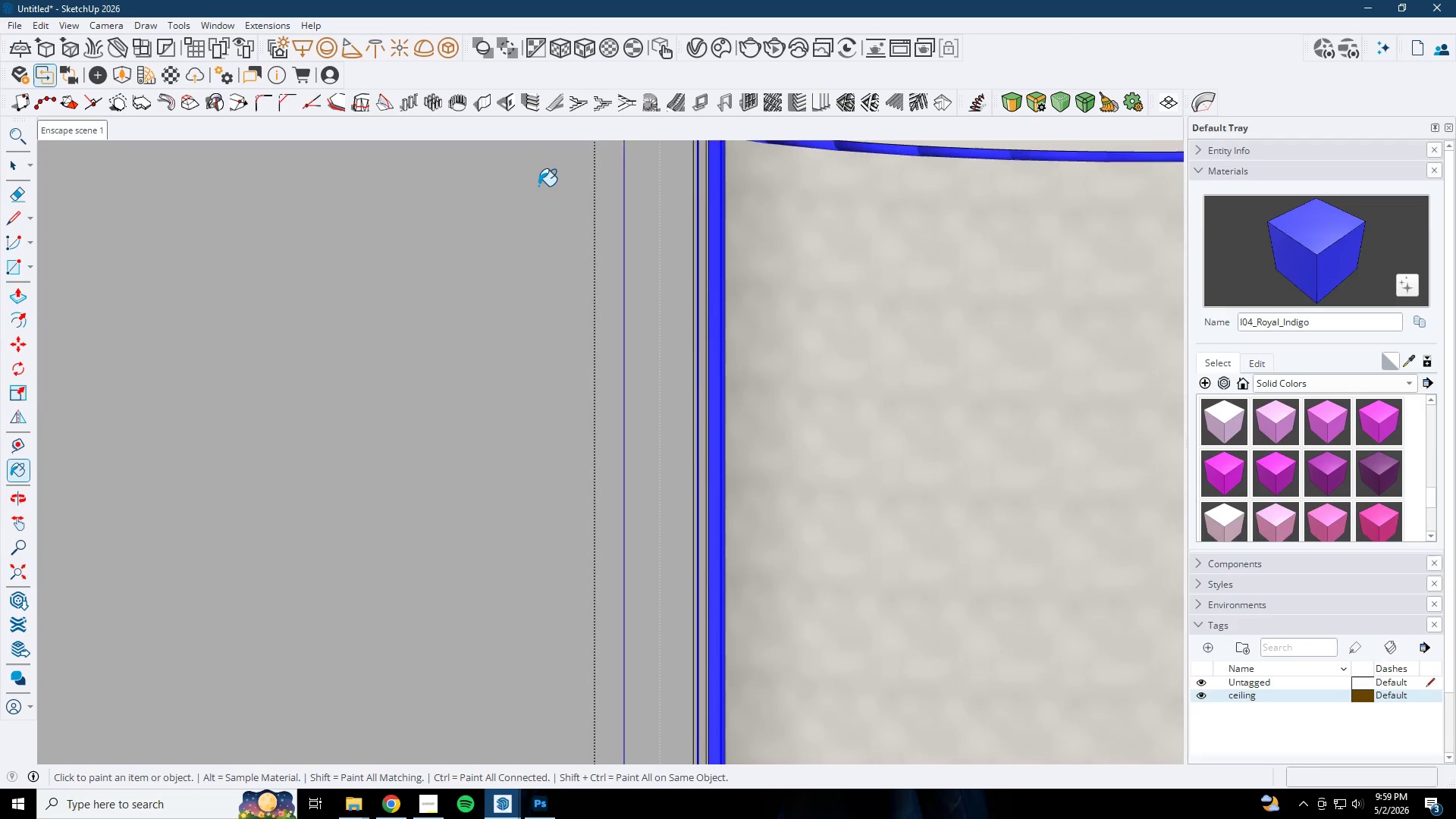 
scroll: coordinate [701, 187], scroll_direction: up, amount: 9.0
 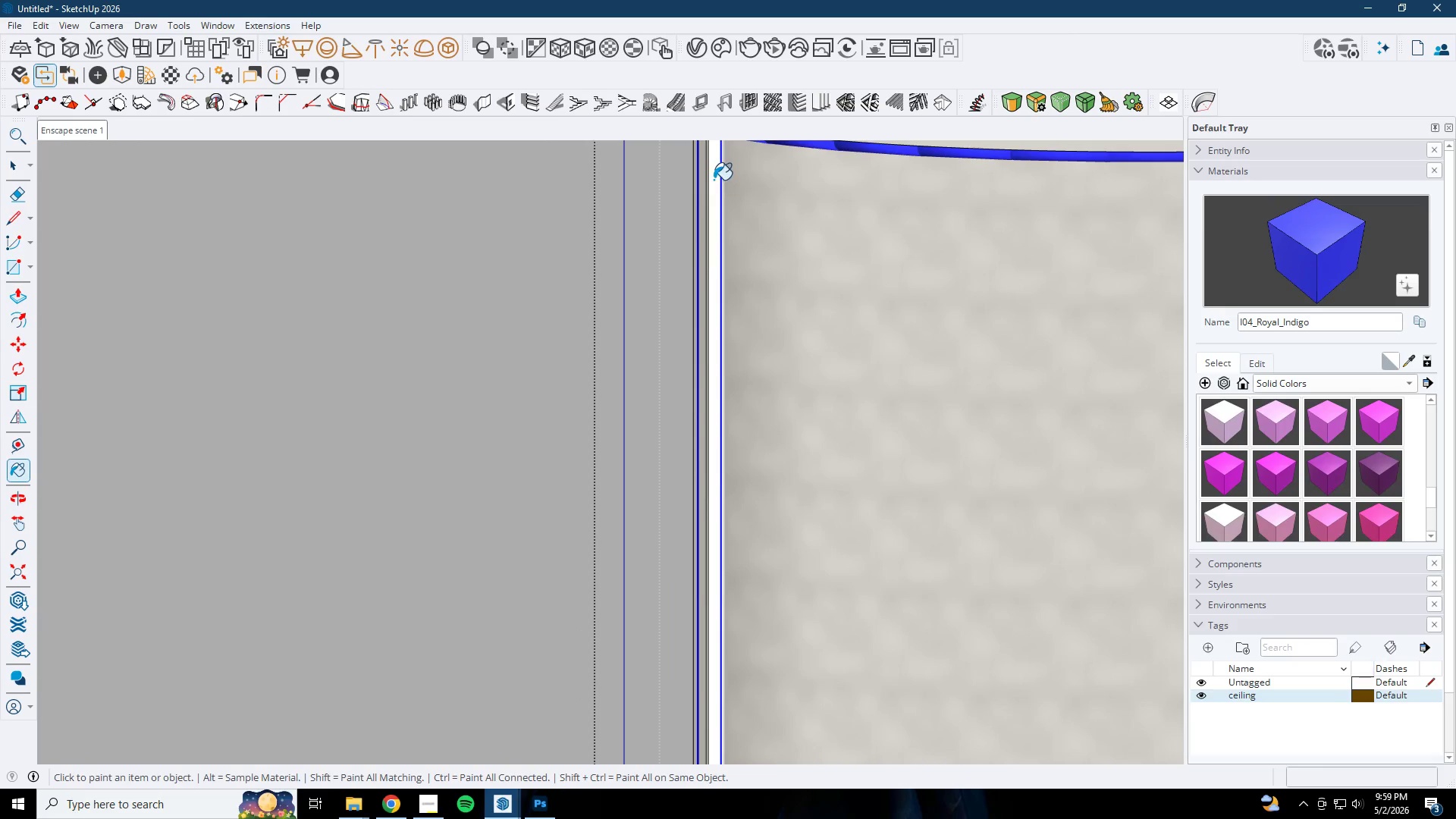 
scroll: coordinate [541, 360], scroll_direction: down, amount: 12.0
 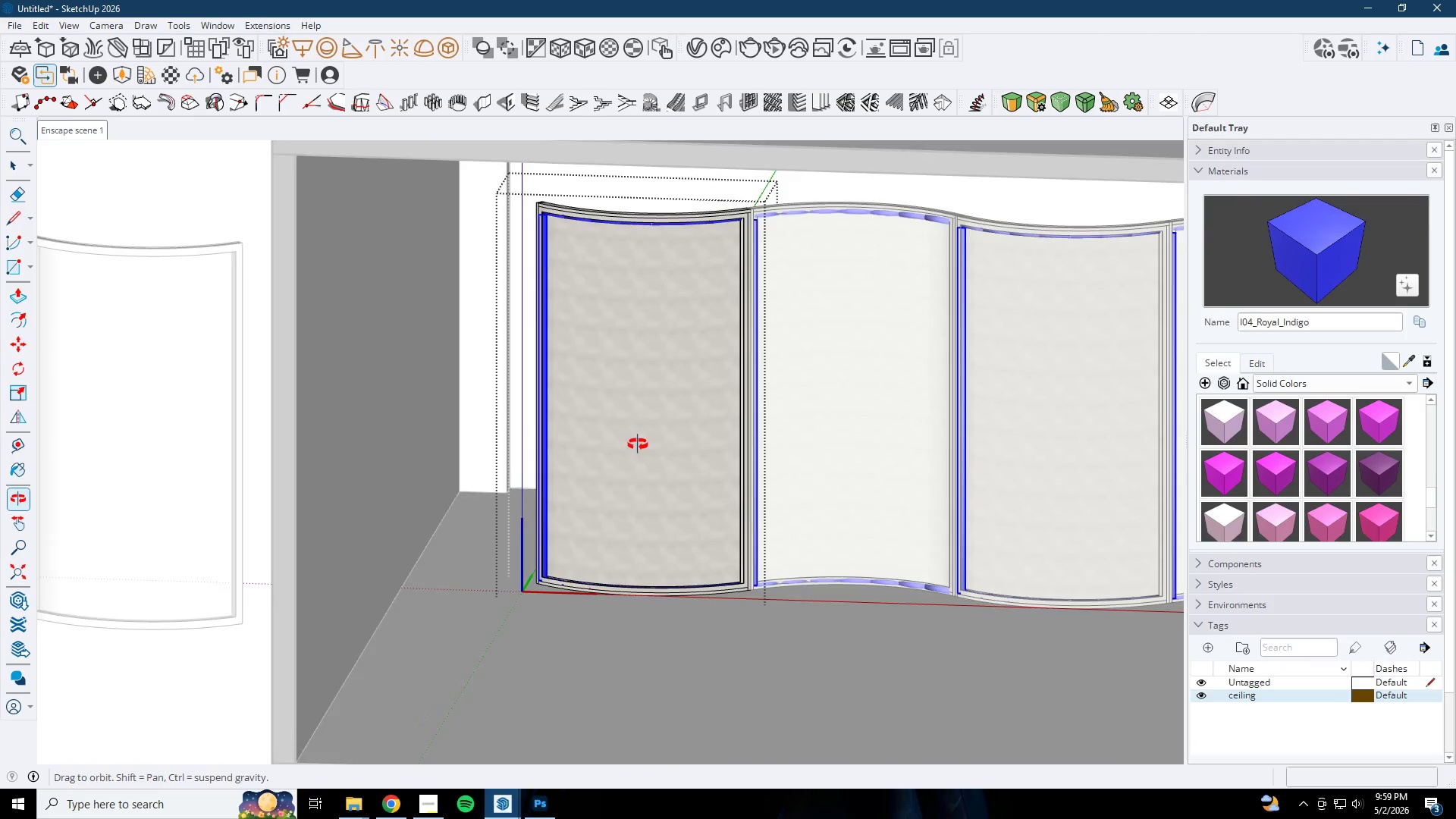 
key(Space)
 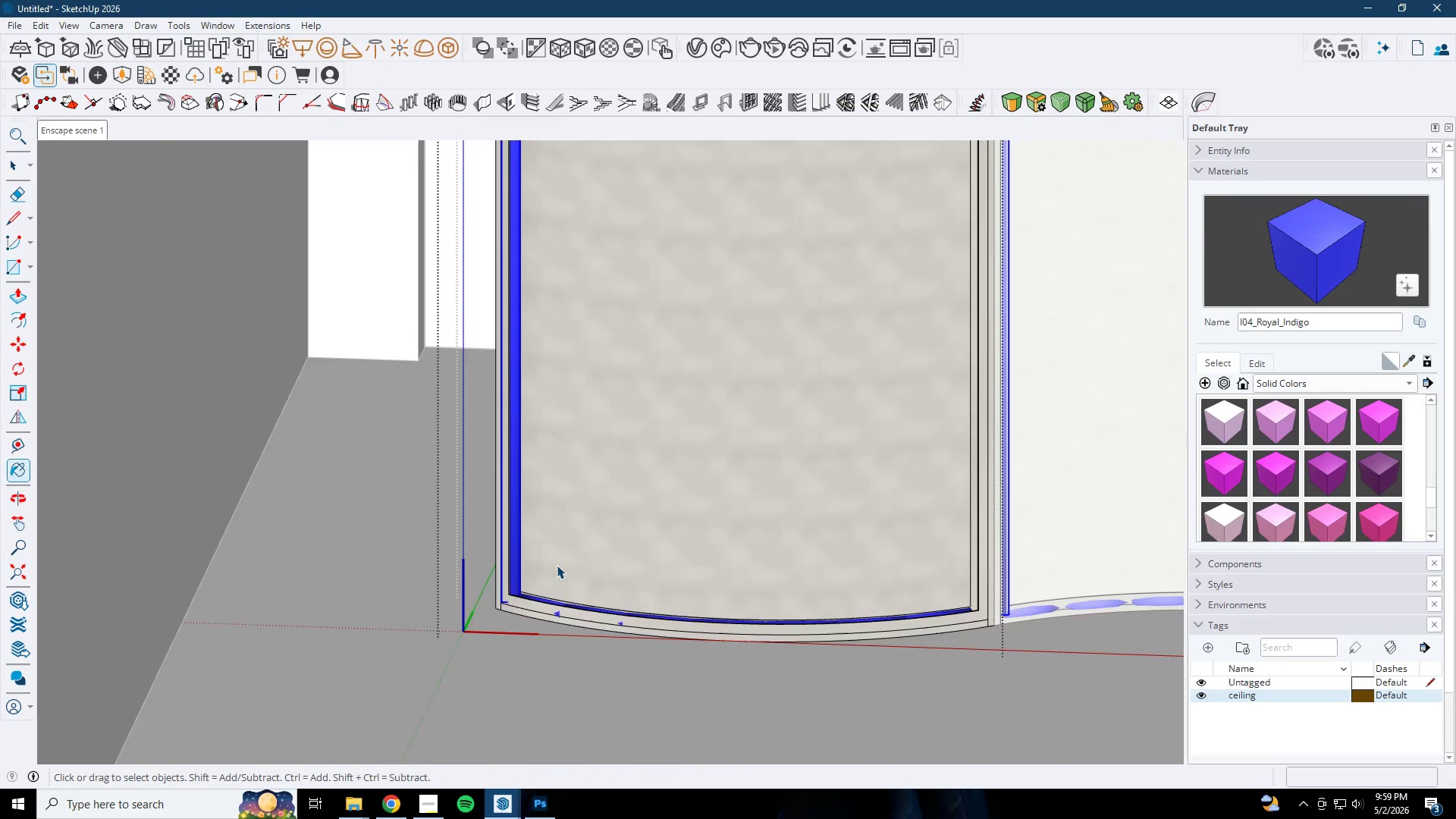 
key(Escape)
 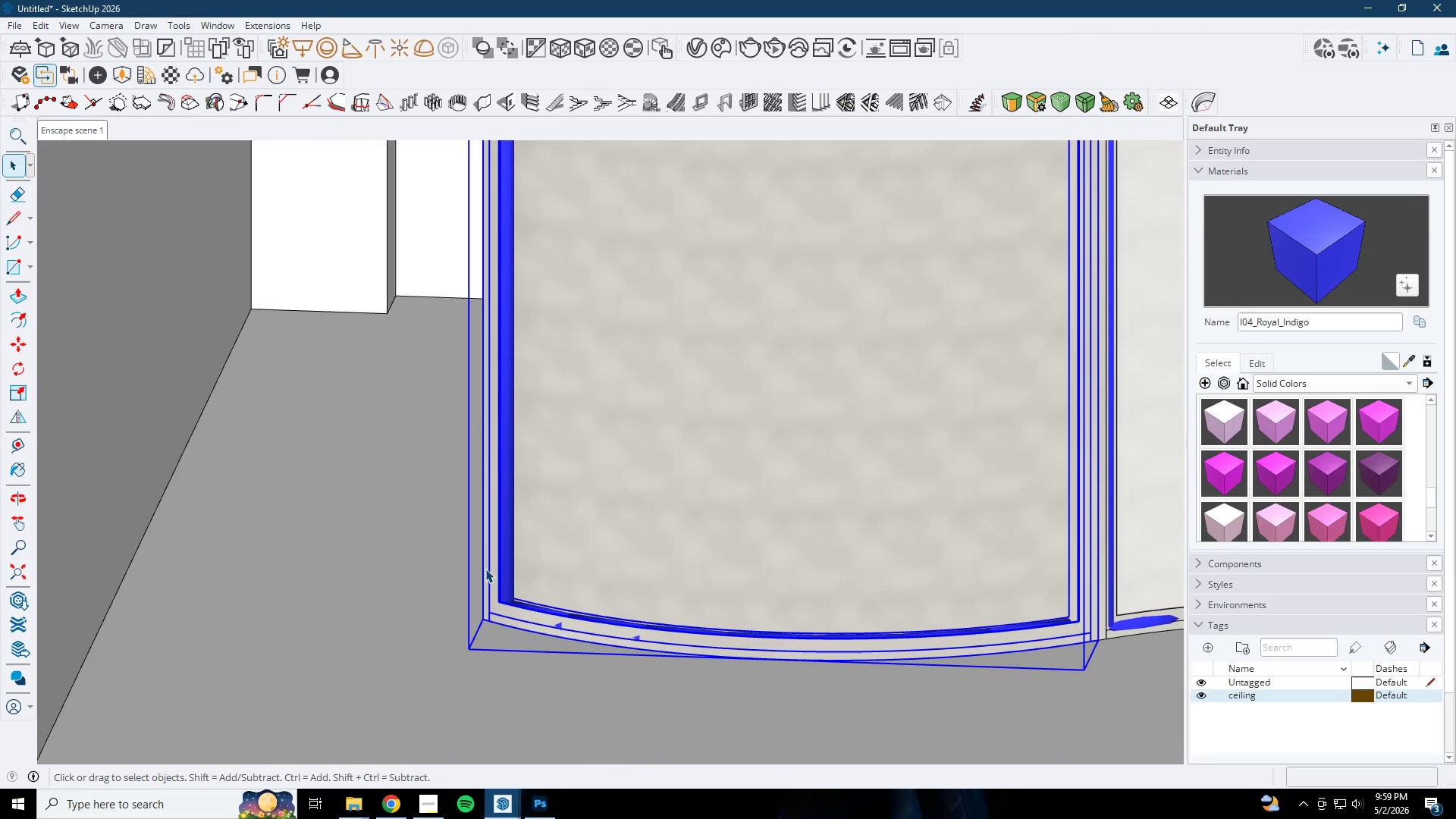 
scroll: coordinate [551, 563], scroll_direction: up, amount: 10.0
 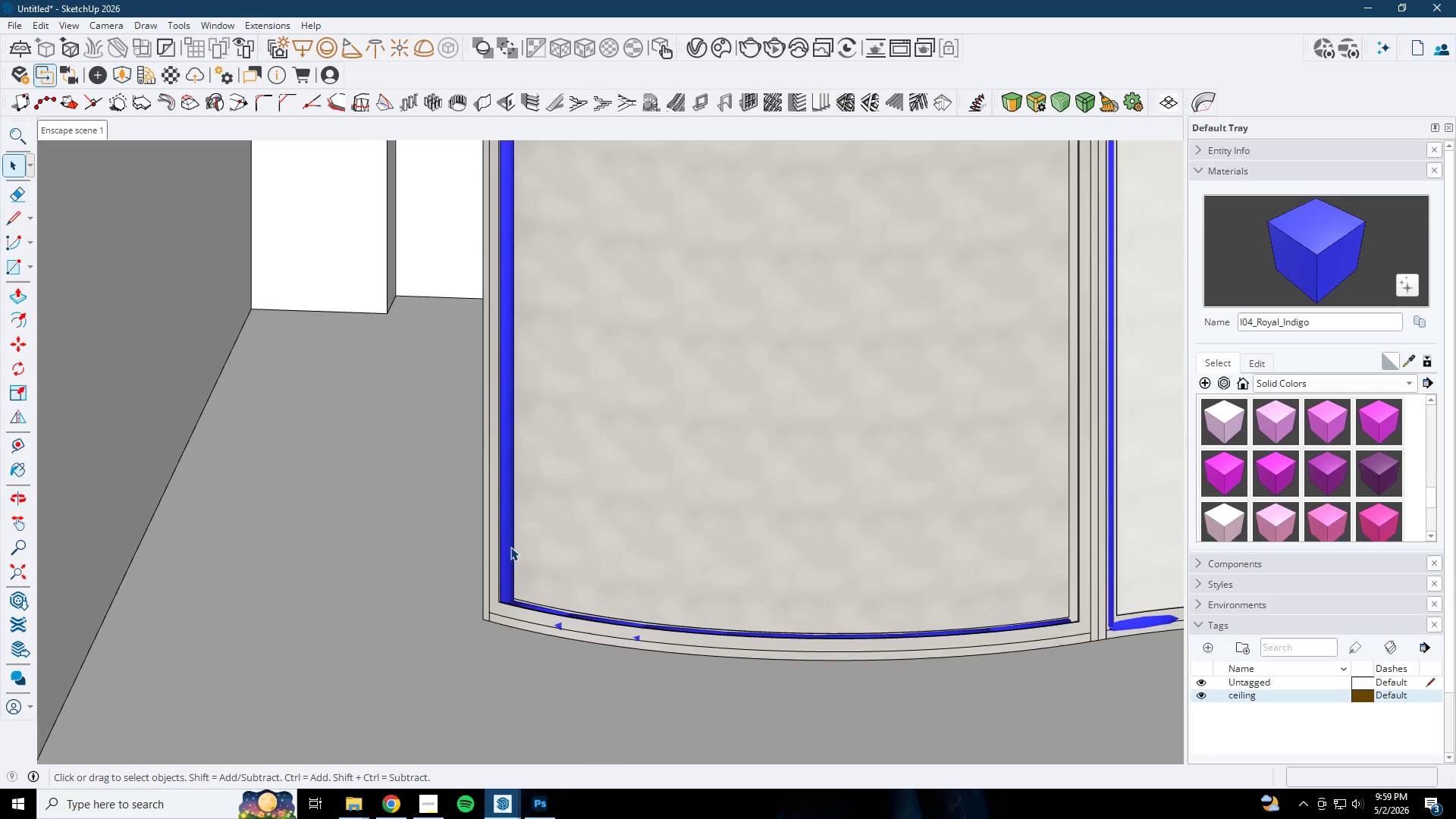 
double_click([513, 571])
 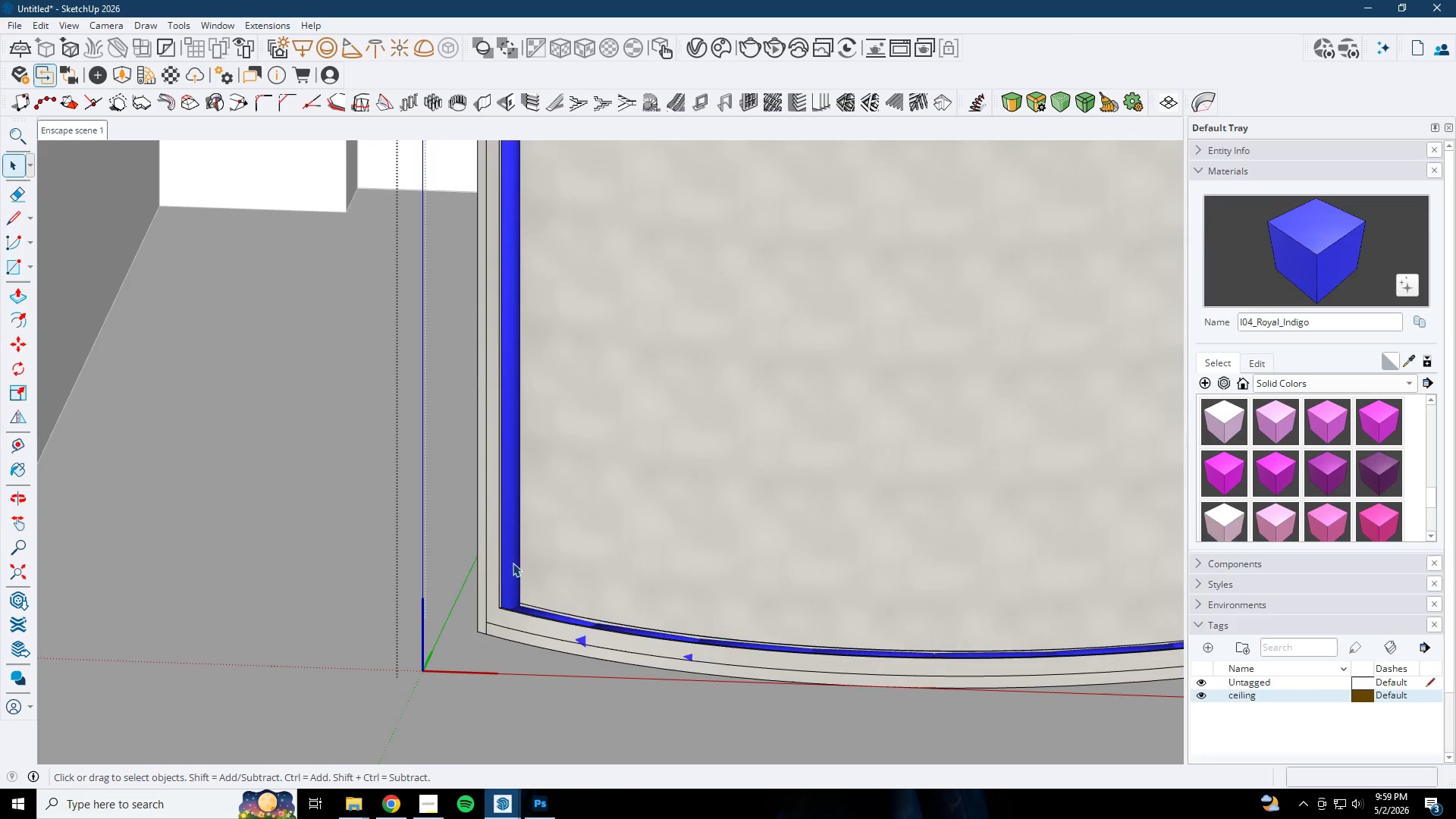 
scroll: coordinate [497, 586], scroll_direction: up, amount: 3.0
 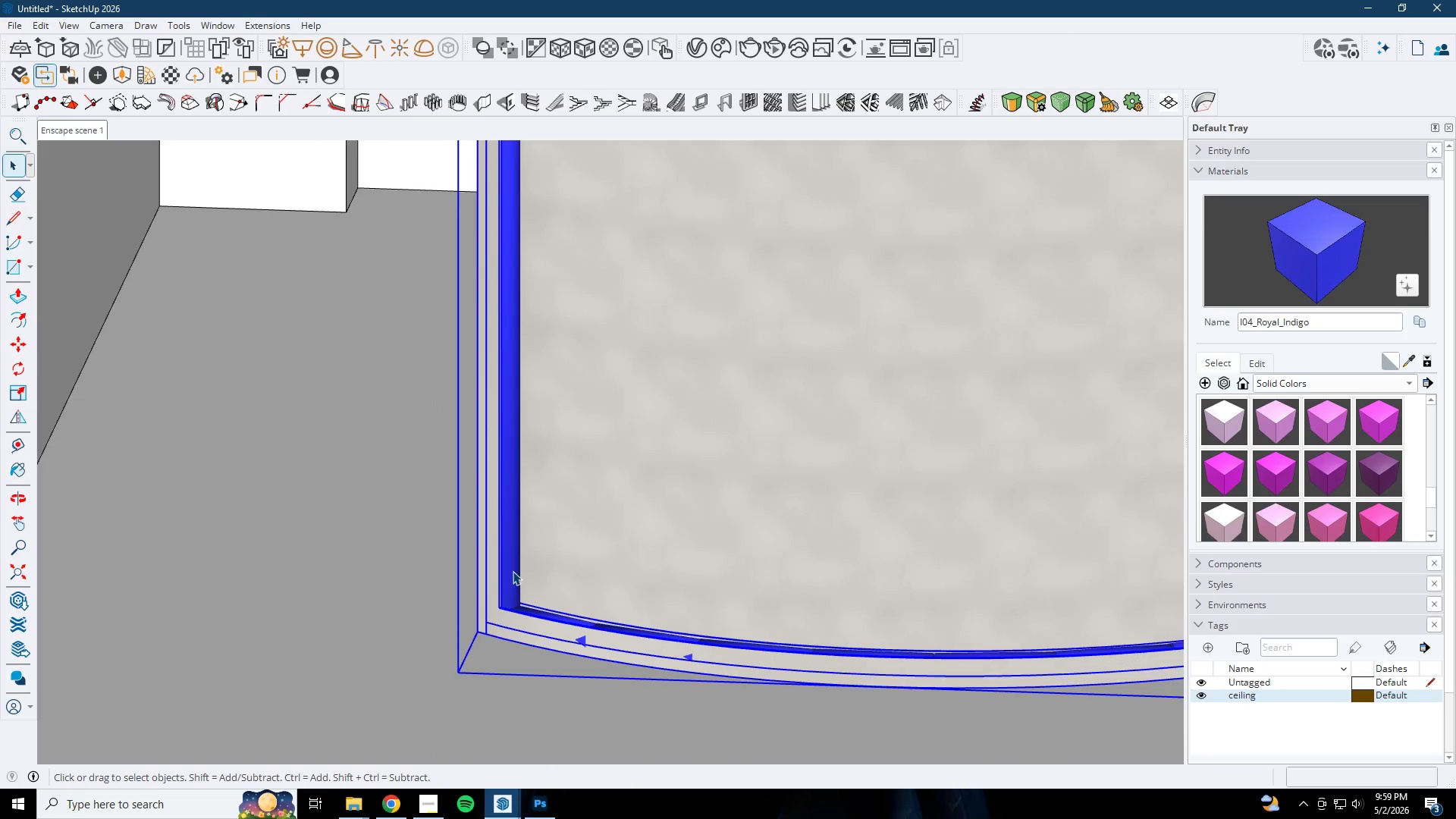 
triple_click([513, 555])
 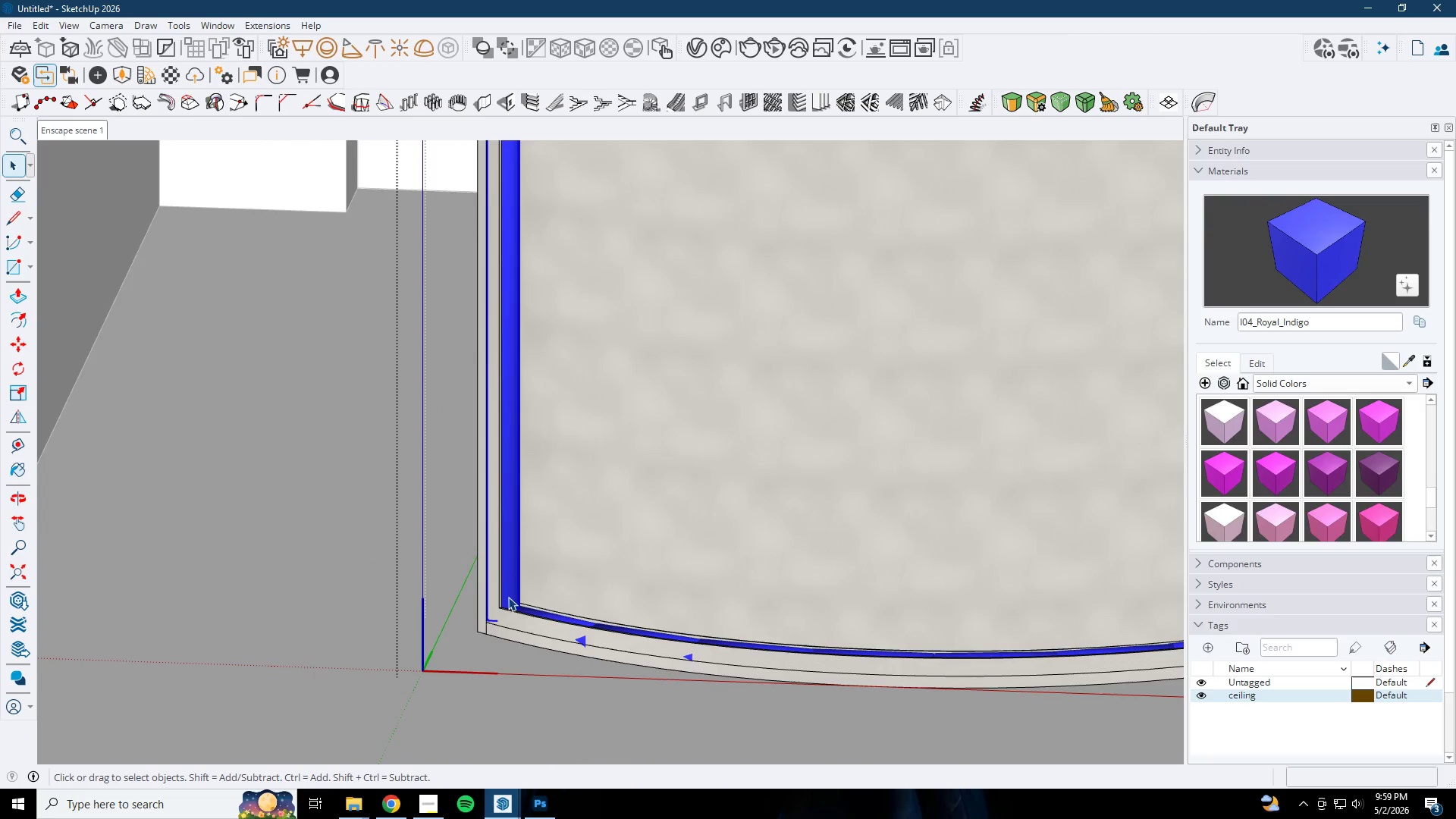 
key(M)
 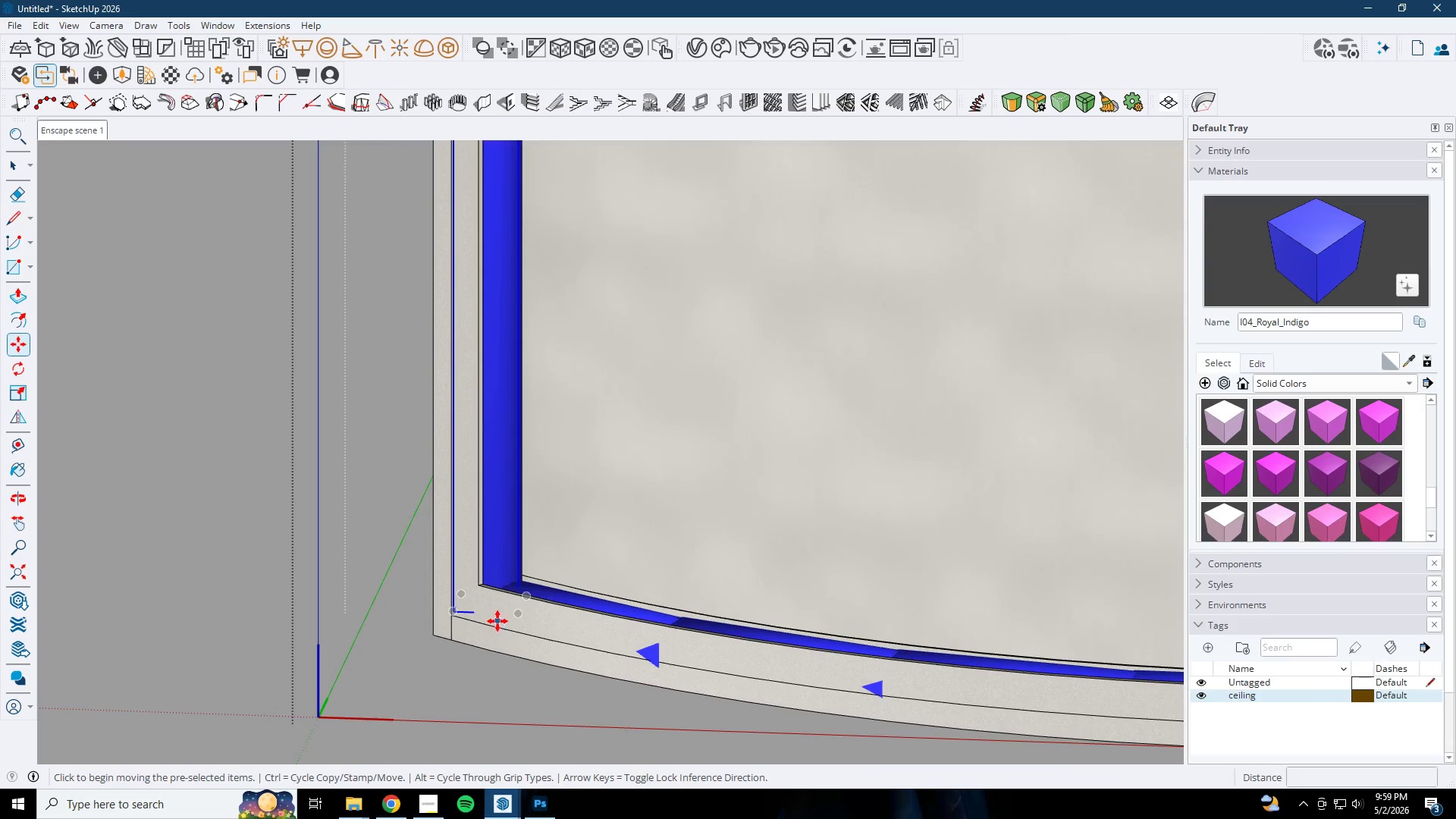 
left_click([487, 621])
 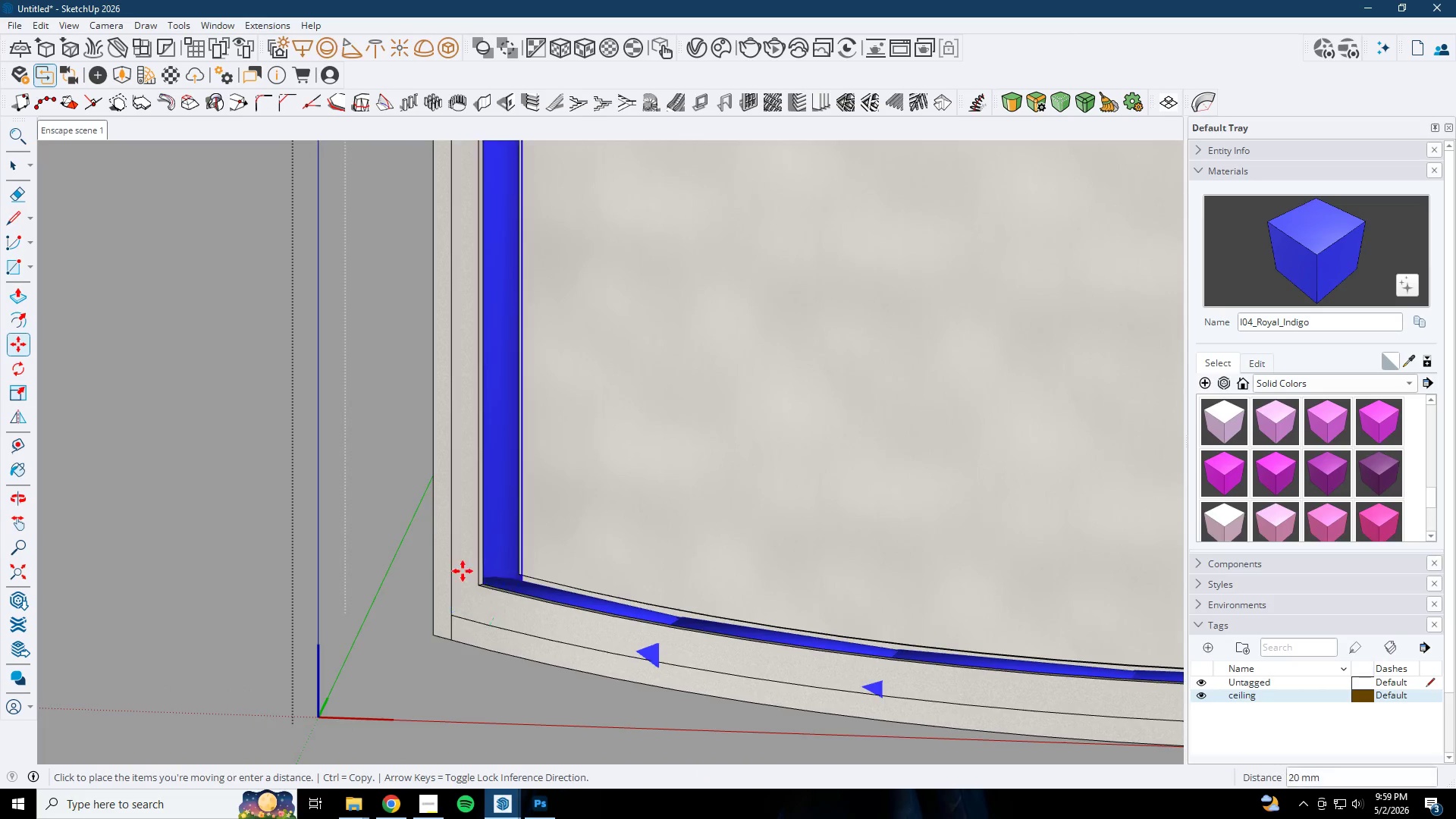 
scroll: coordinate [507, 624], scroll_direction: up, amount: 7.0
 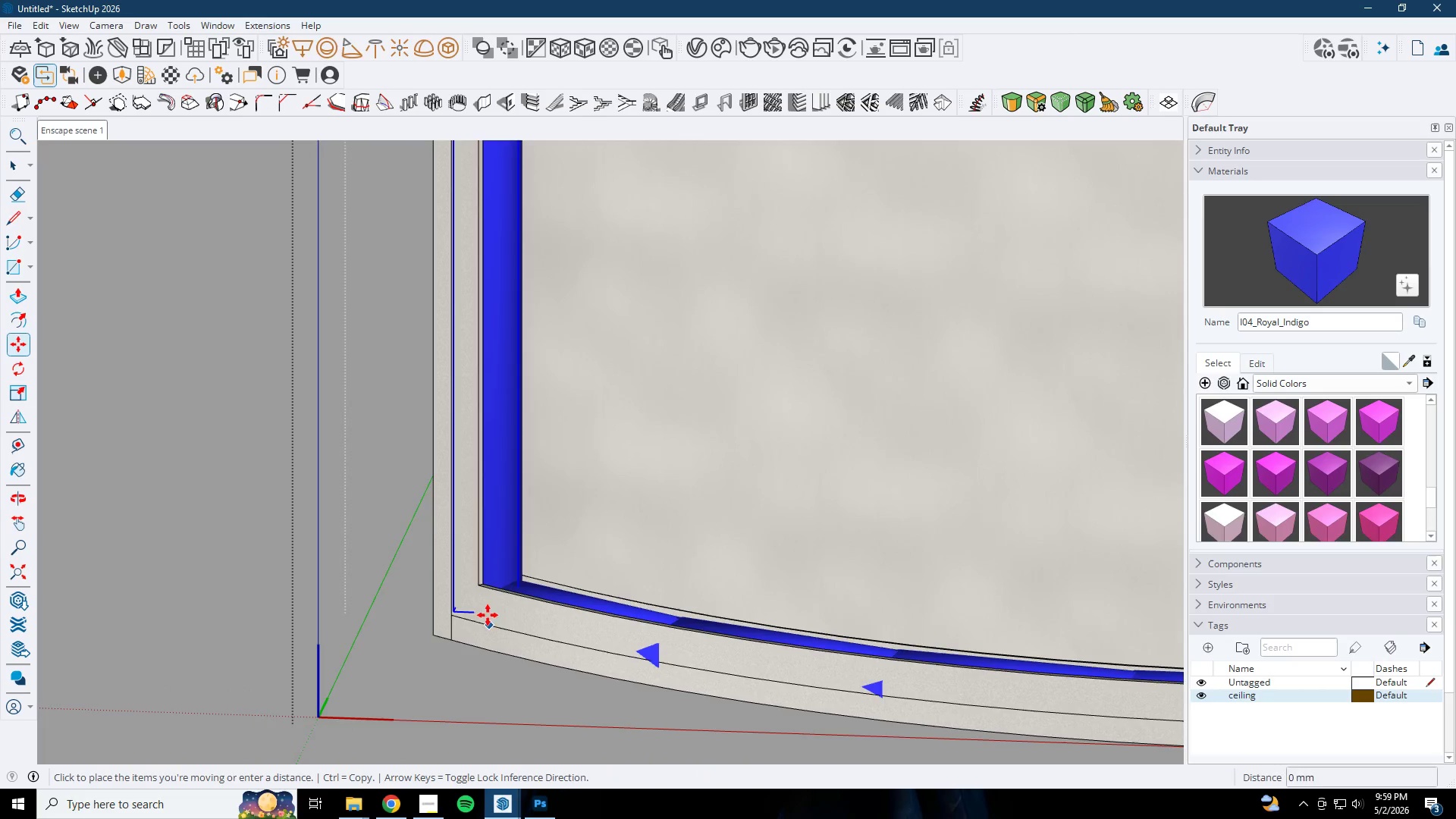 
key(Control+ControlLeft)
 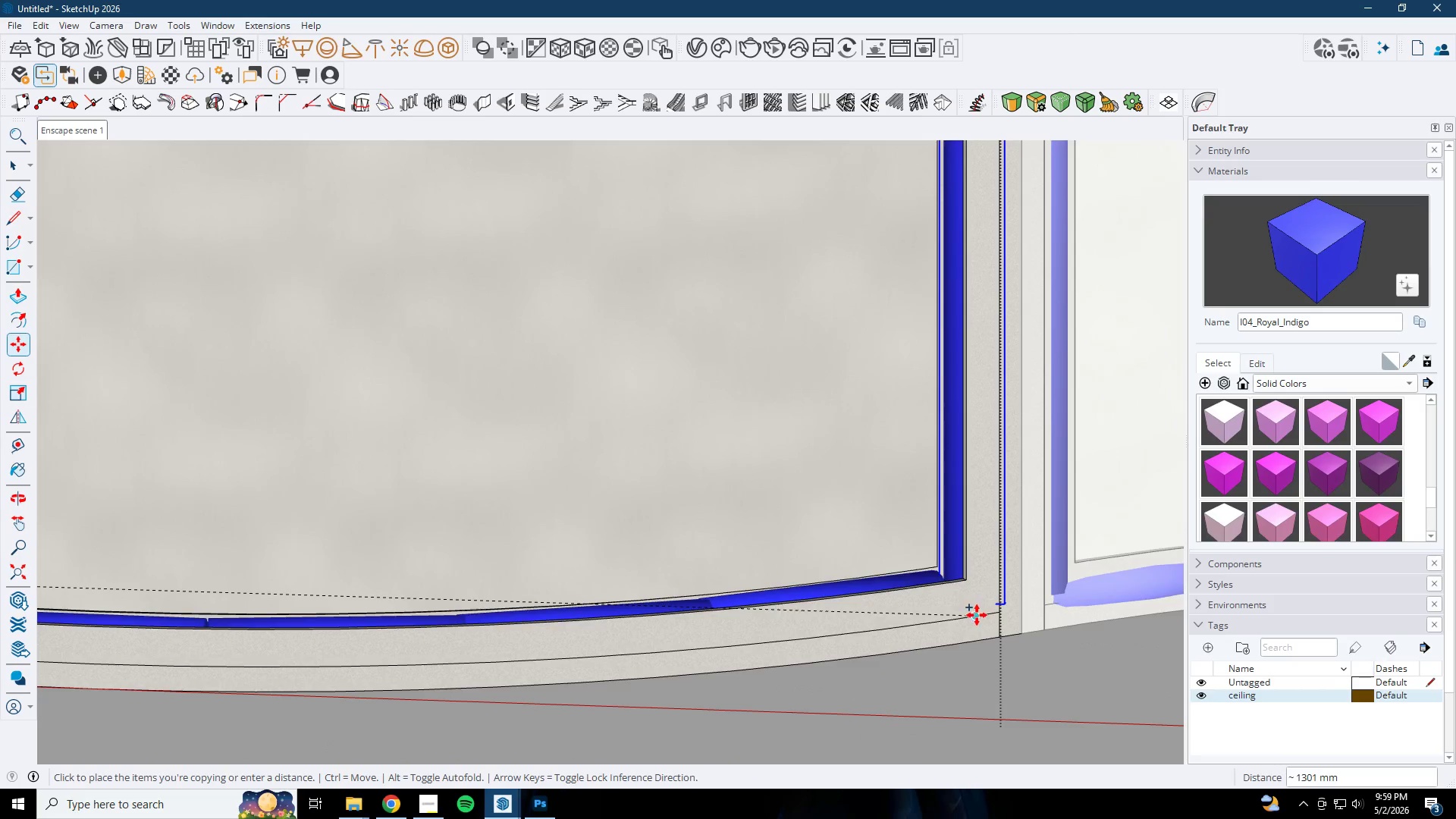 
scroll: coordinate [988, 604], scroll_direction: down, amount: 1.0
 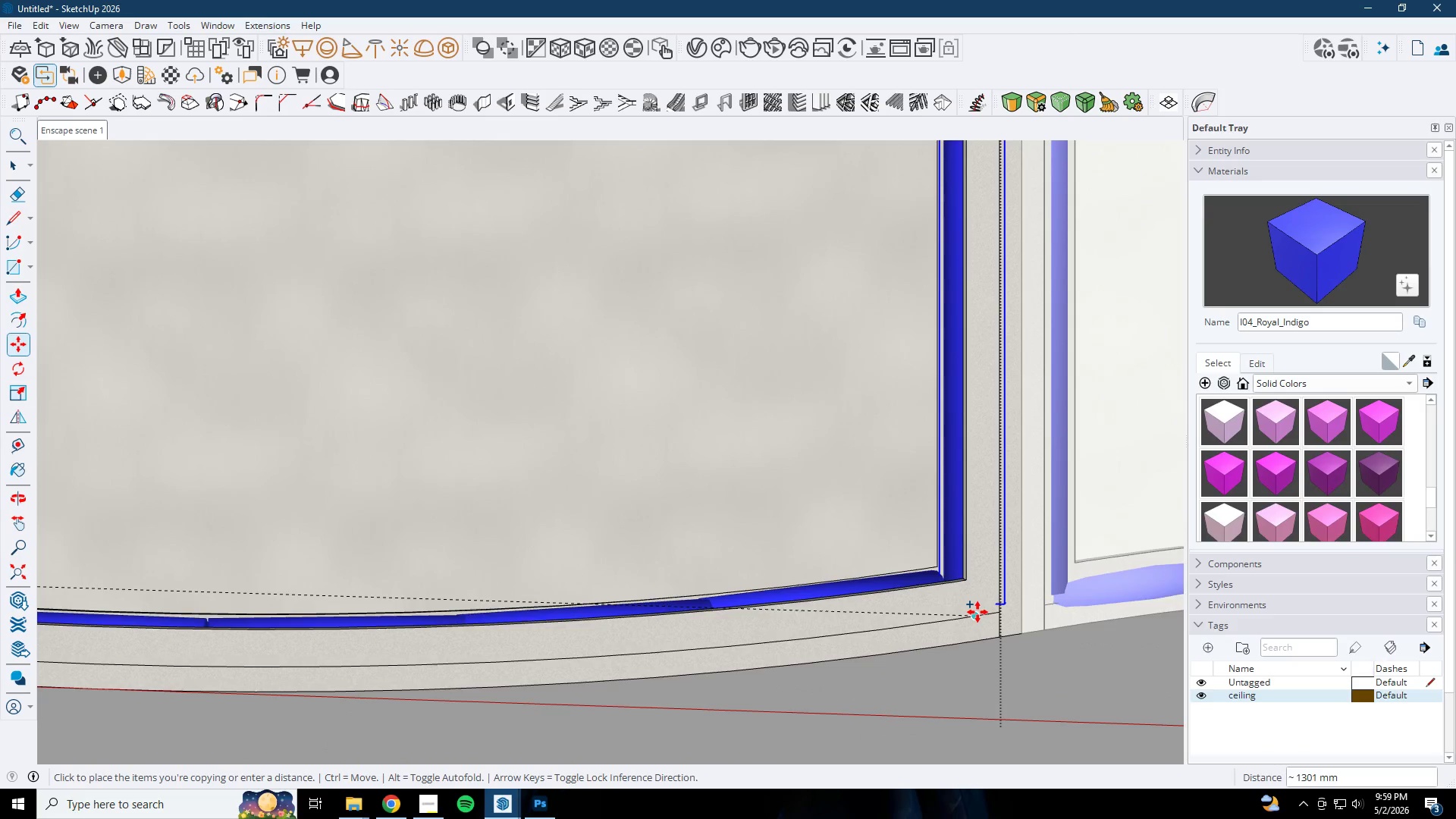 
left_click([977, 616])
 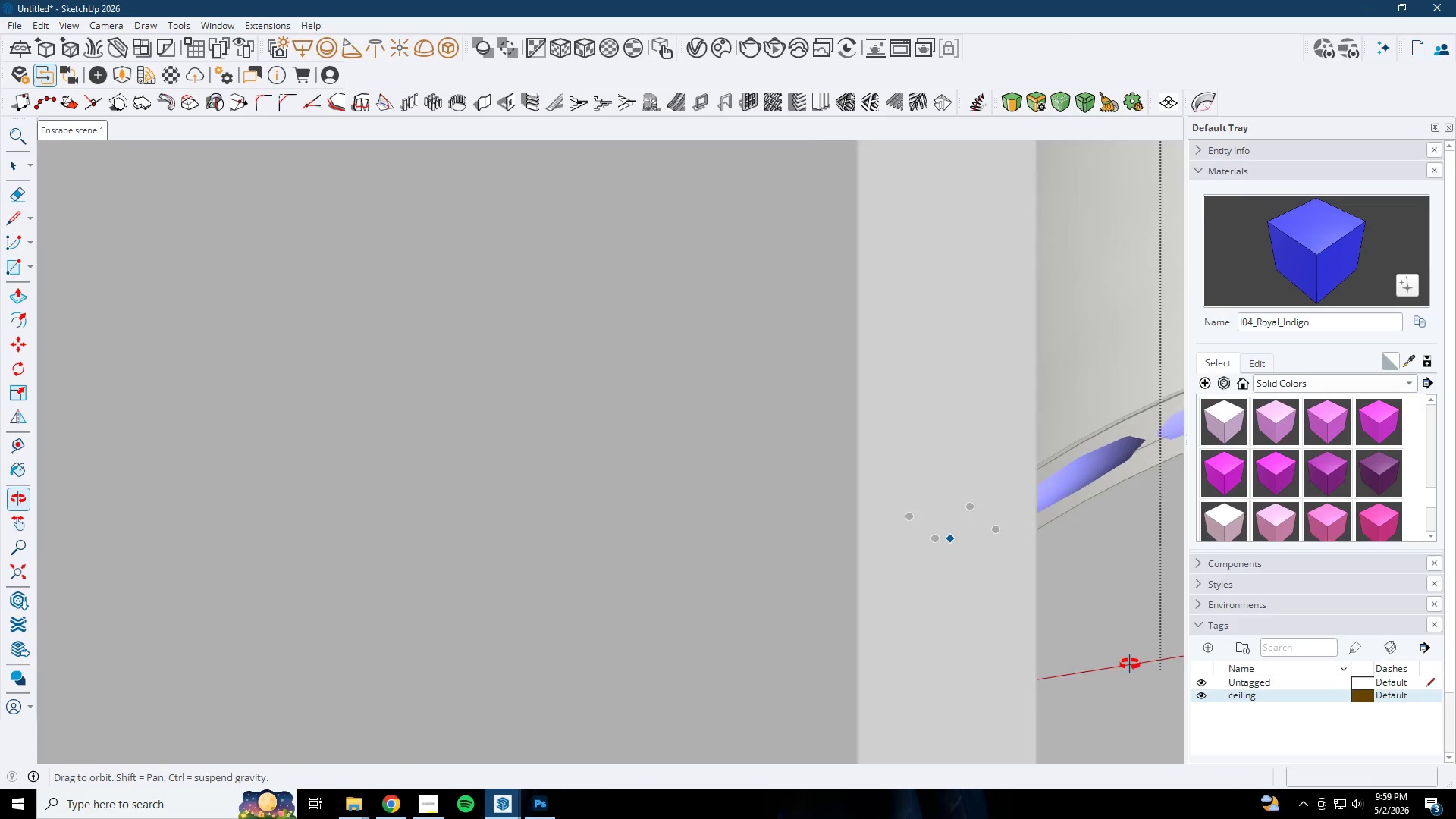 
scroll: coordinate [879, 507], scroll_direction: up, amount: 8.0
 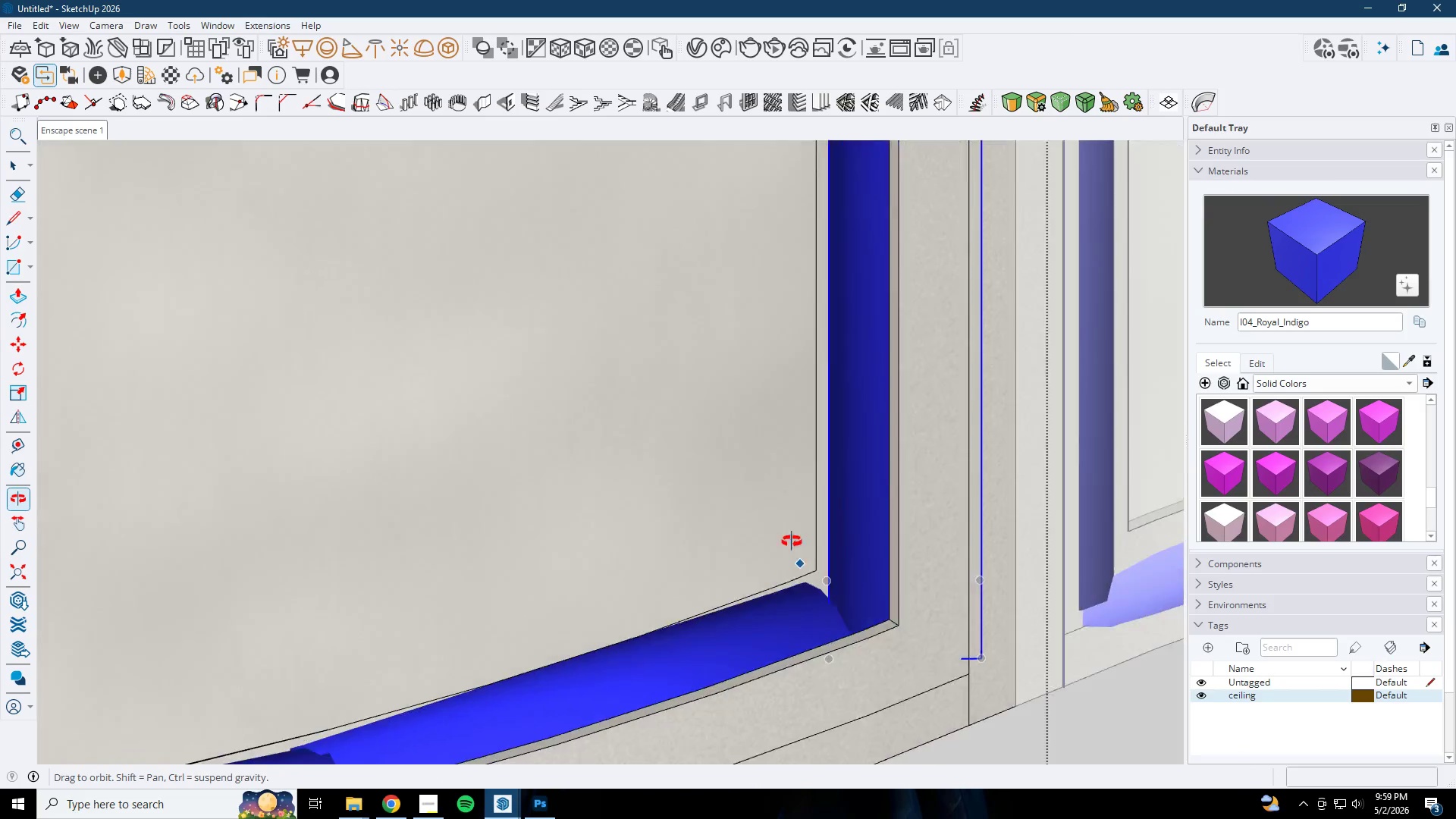 
key(Space)
 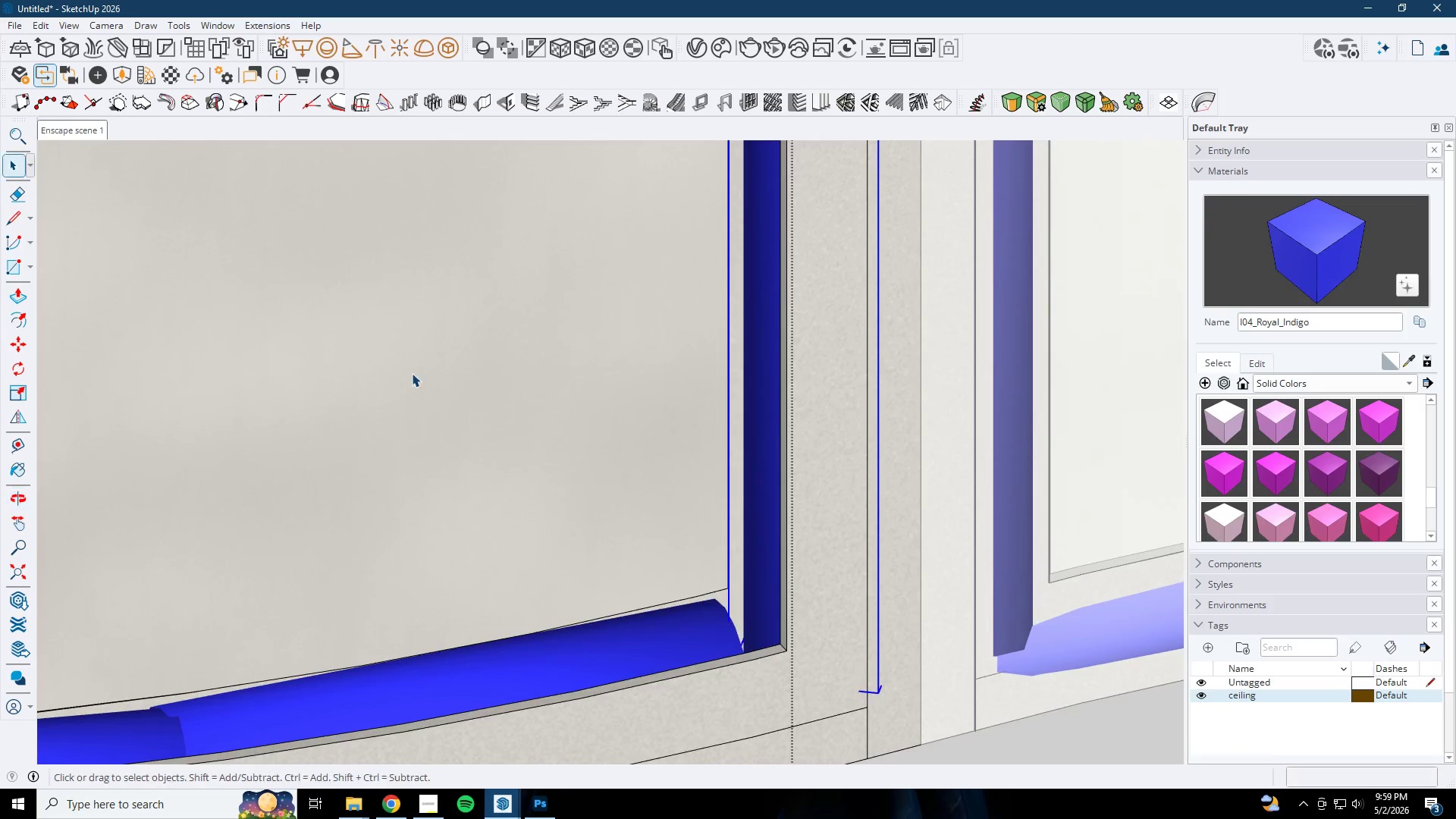 
key(Escape)
 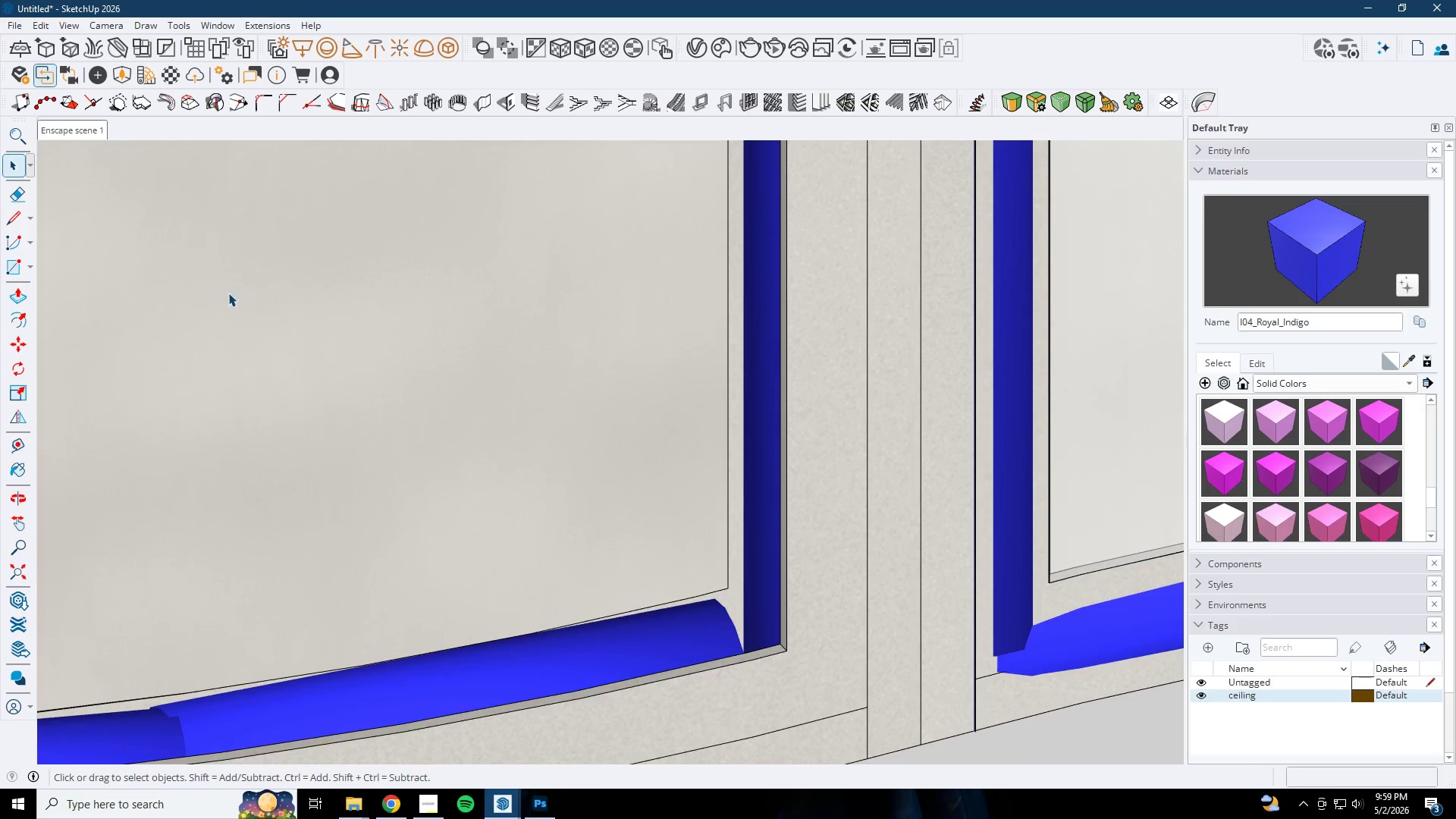 
key(Escape)
 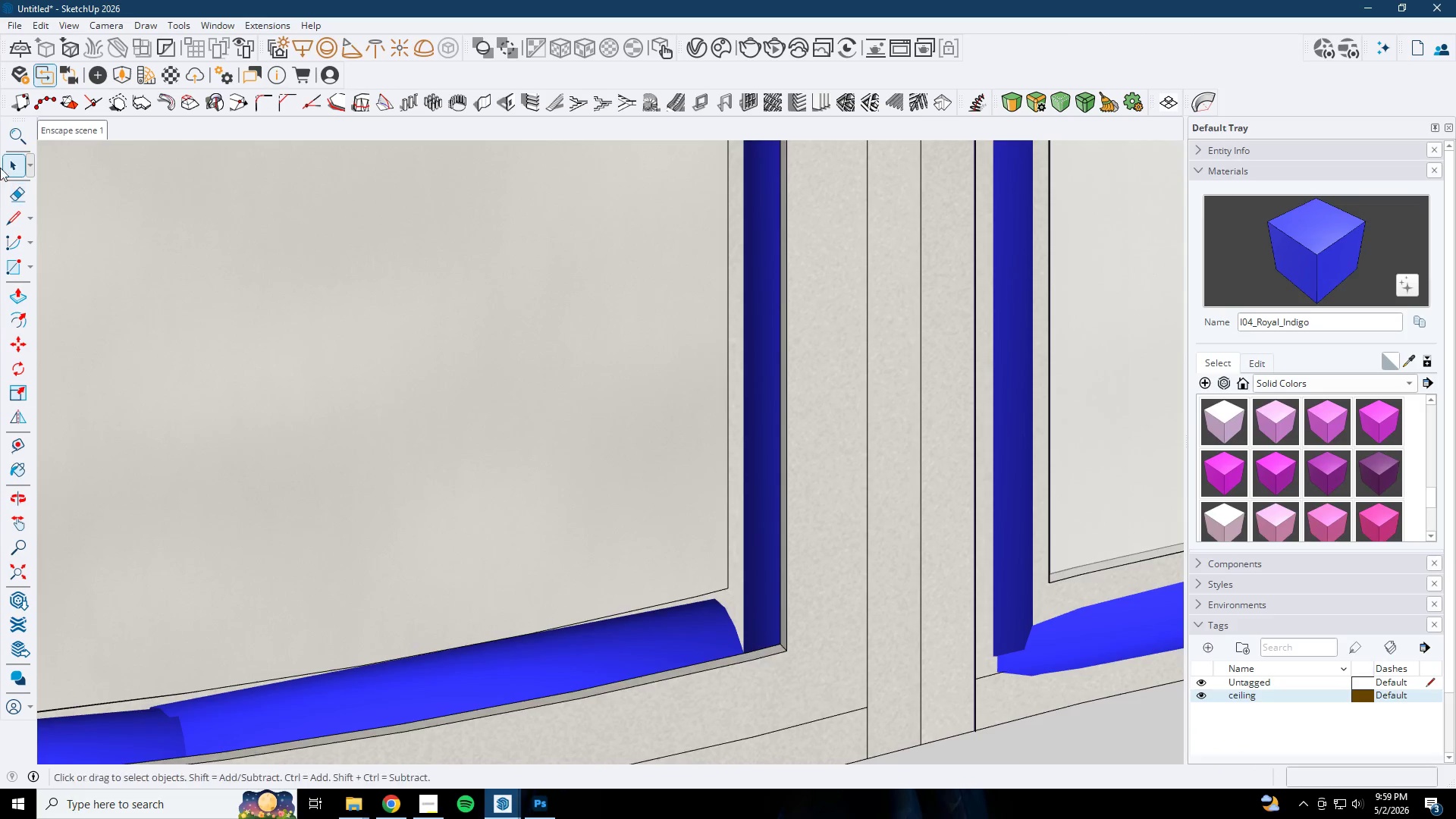 
key(Escape)
 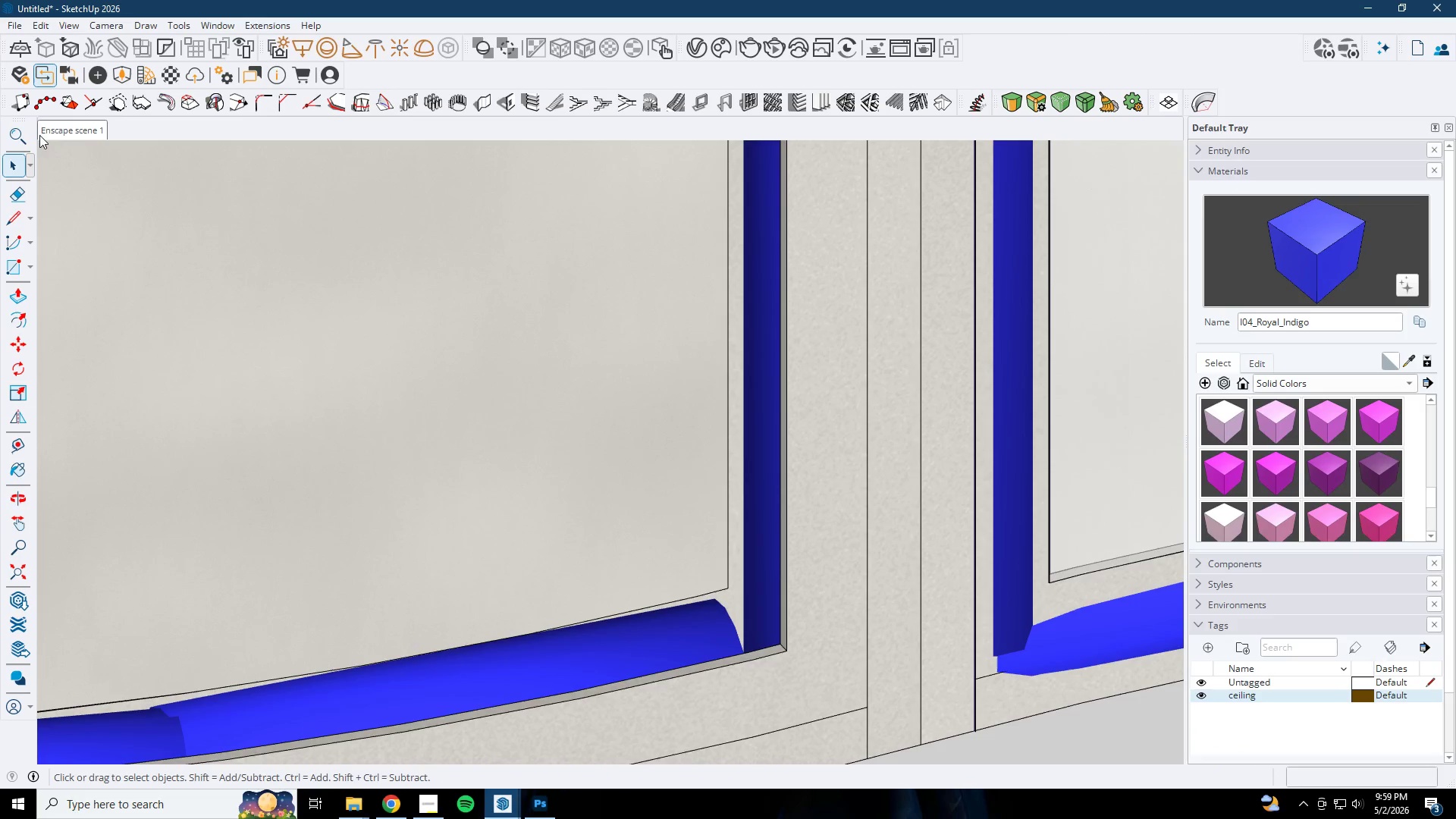 
key(Escape)
 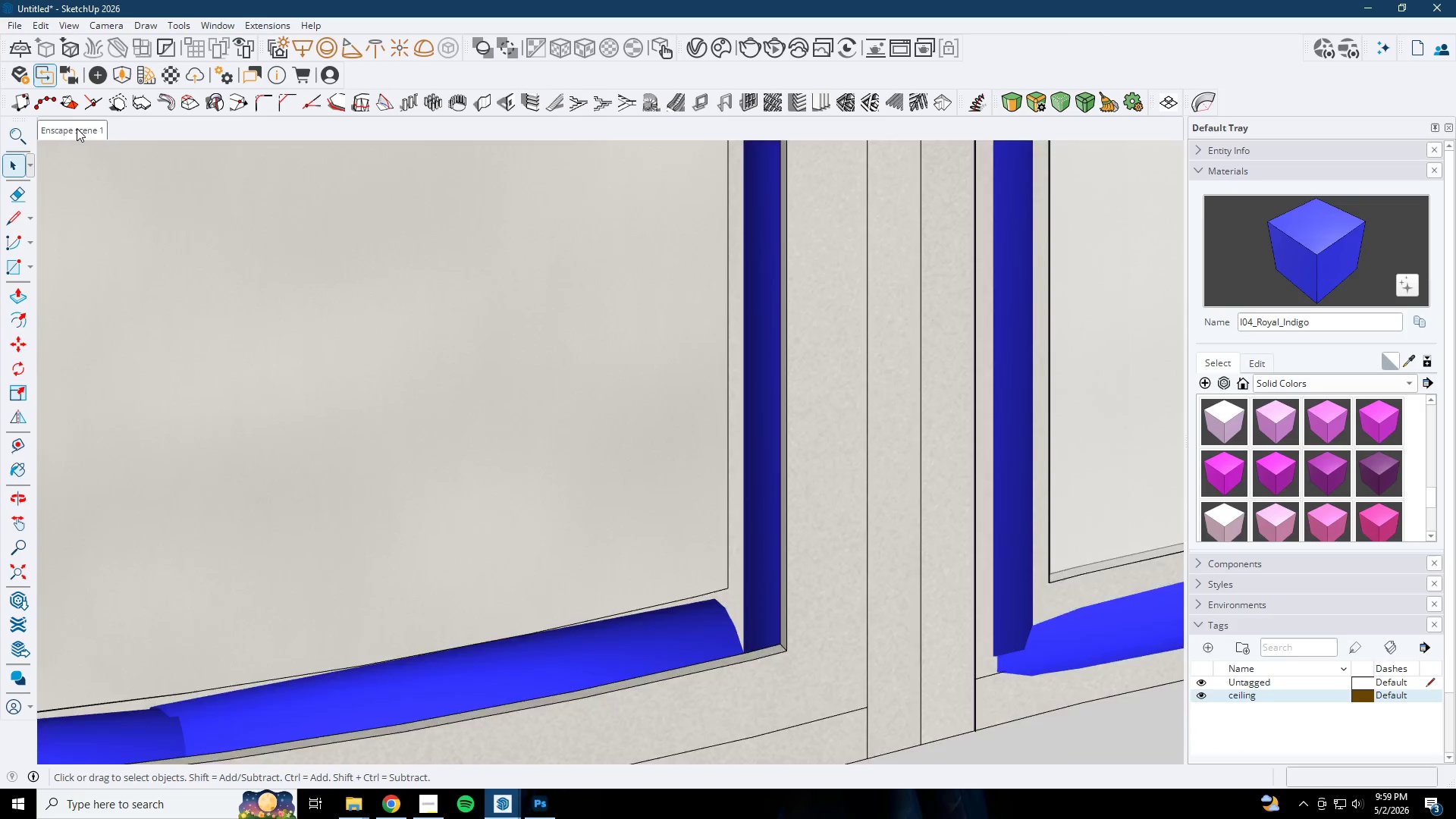 
left_click([77, 128])
 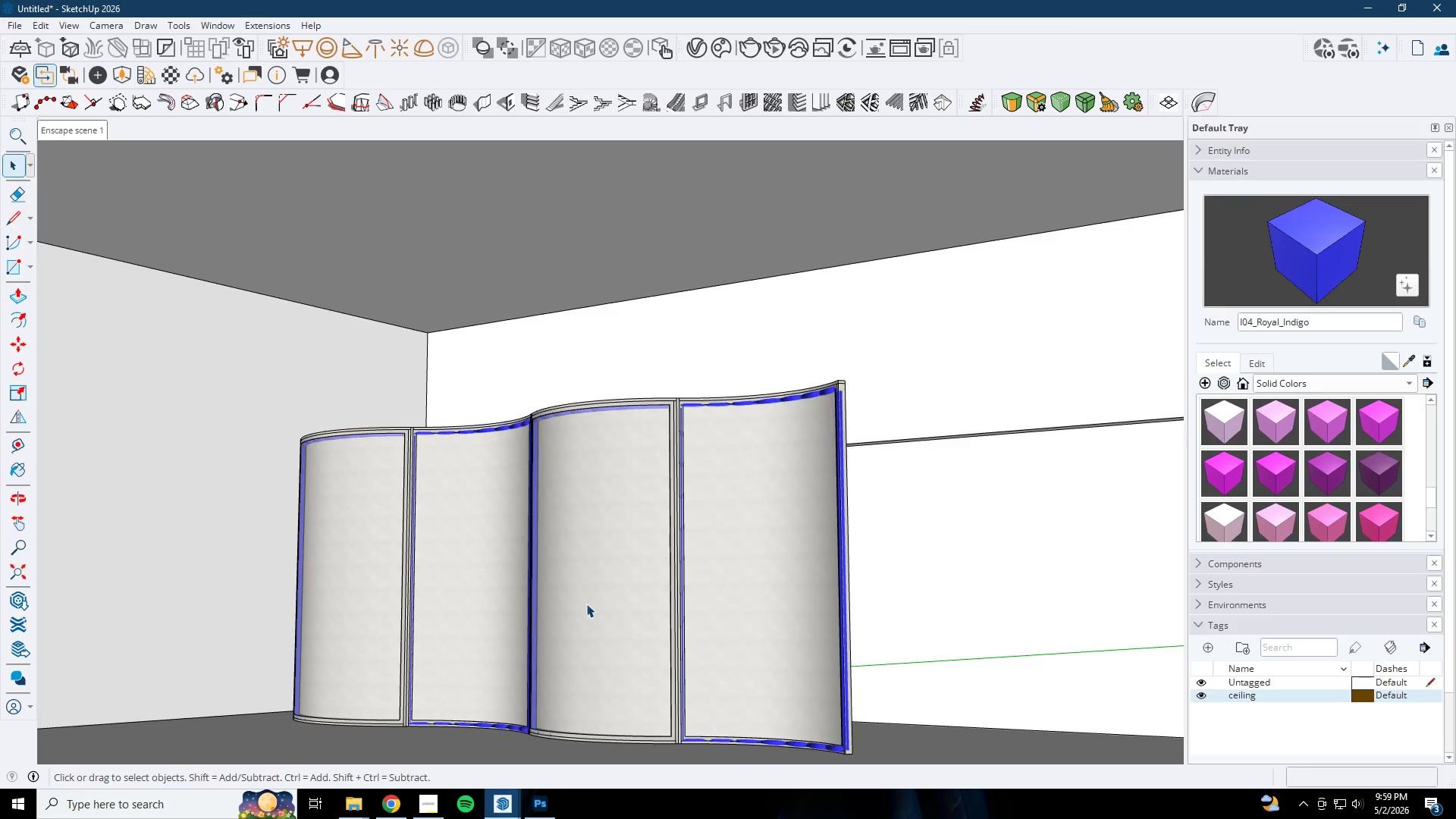 
wait(5.06)
 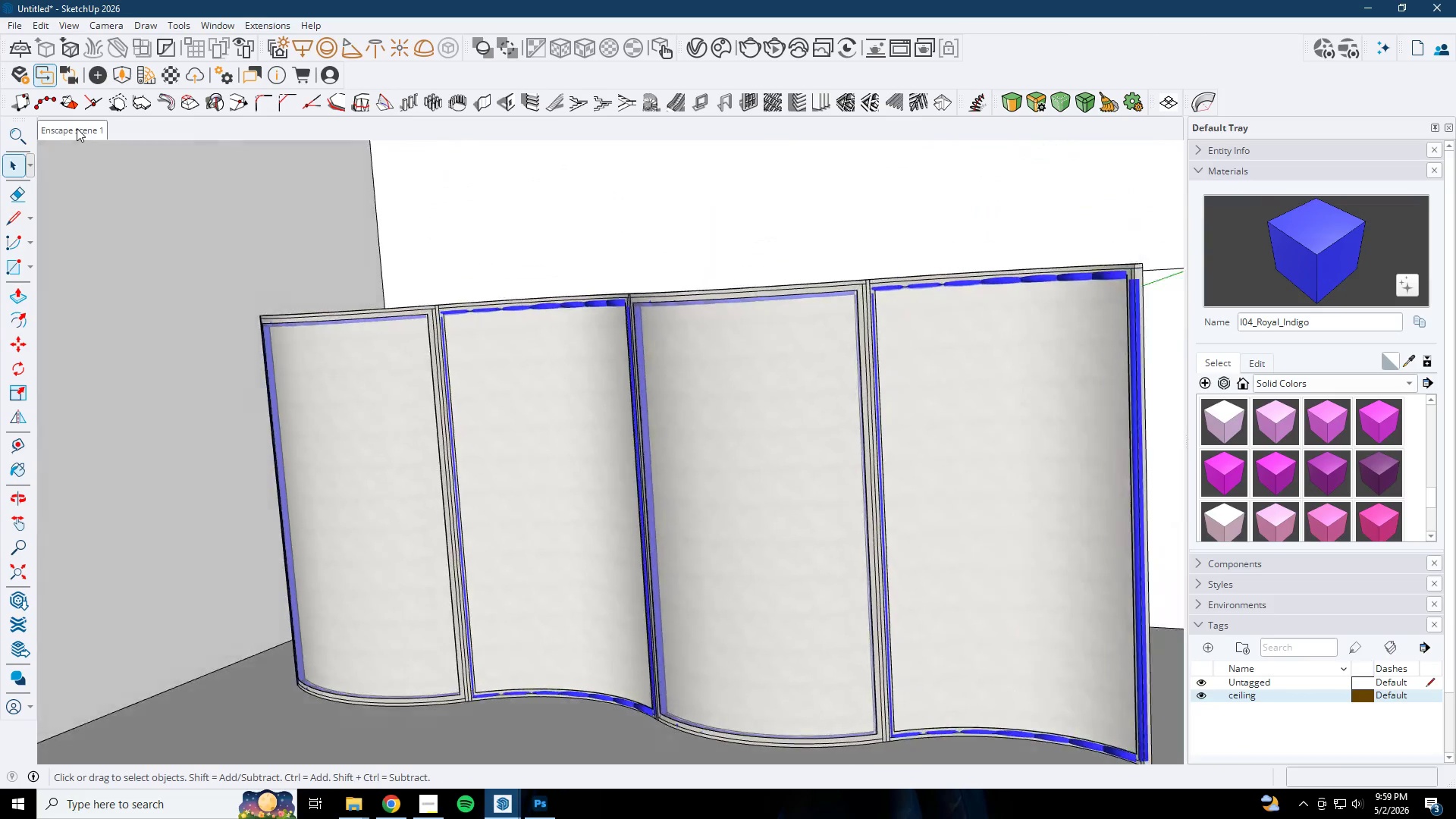 
left_click([534, 746])
 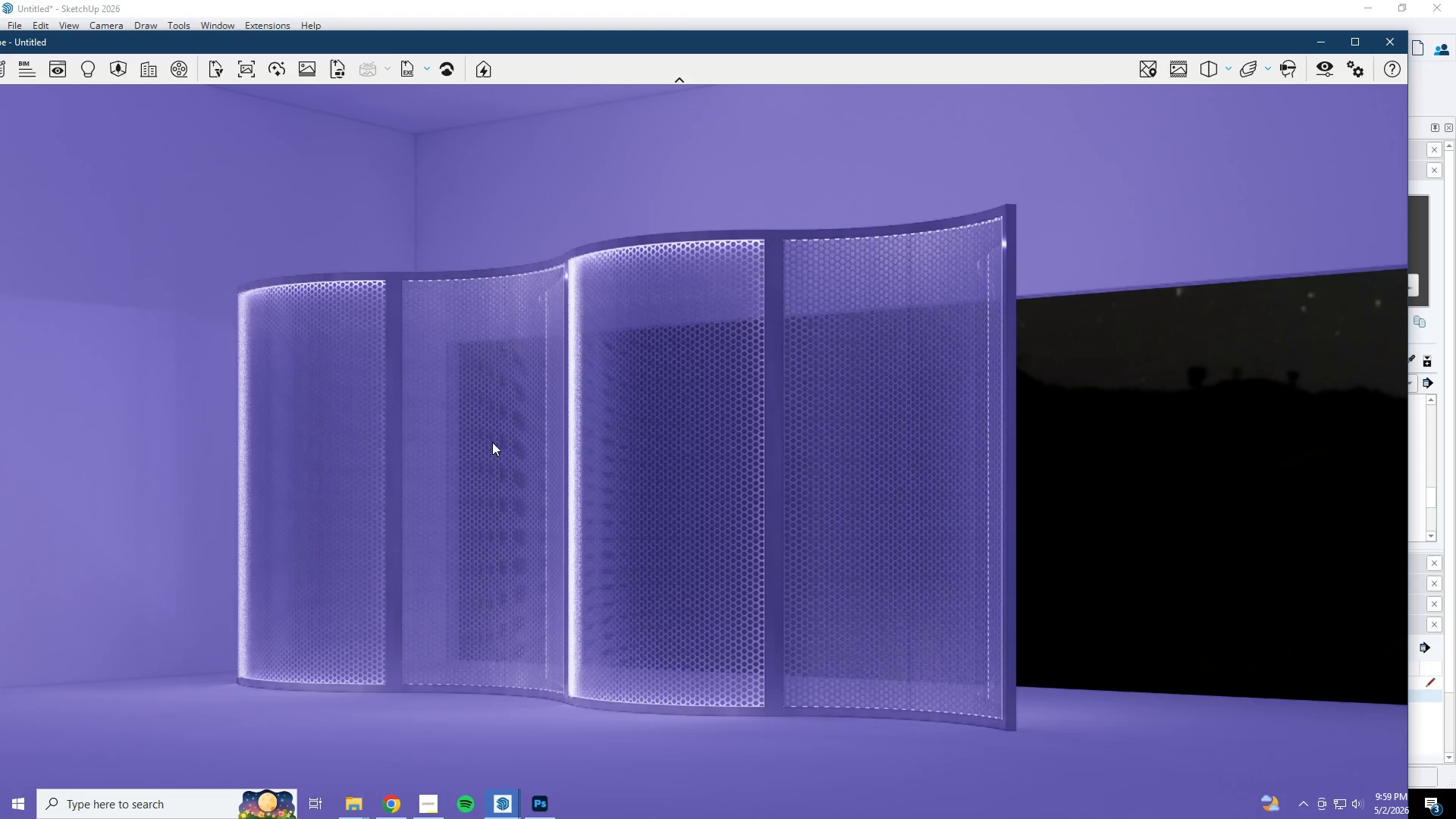 
hold_key(key=A, duration=0.56)
 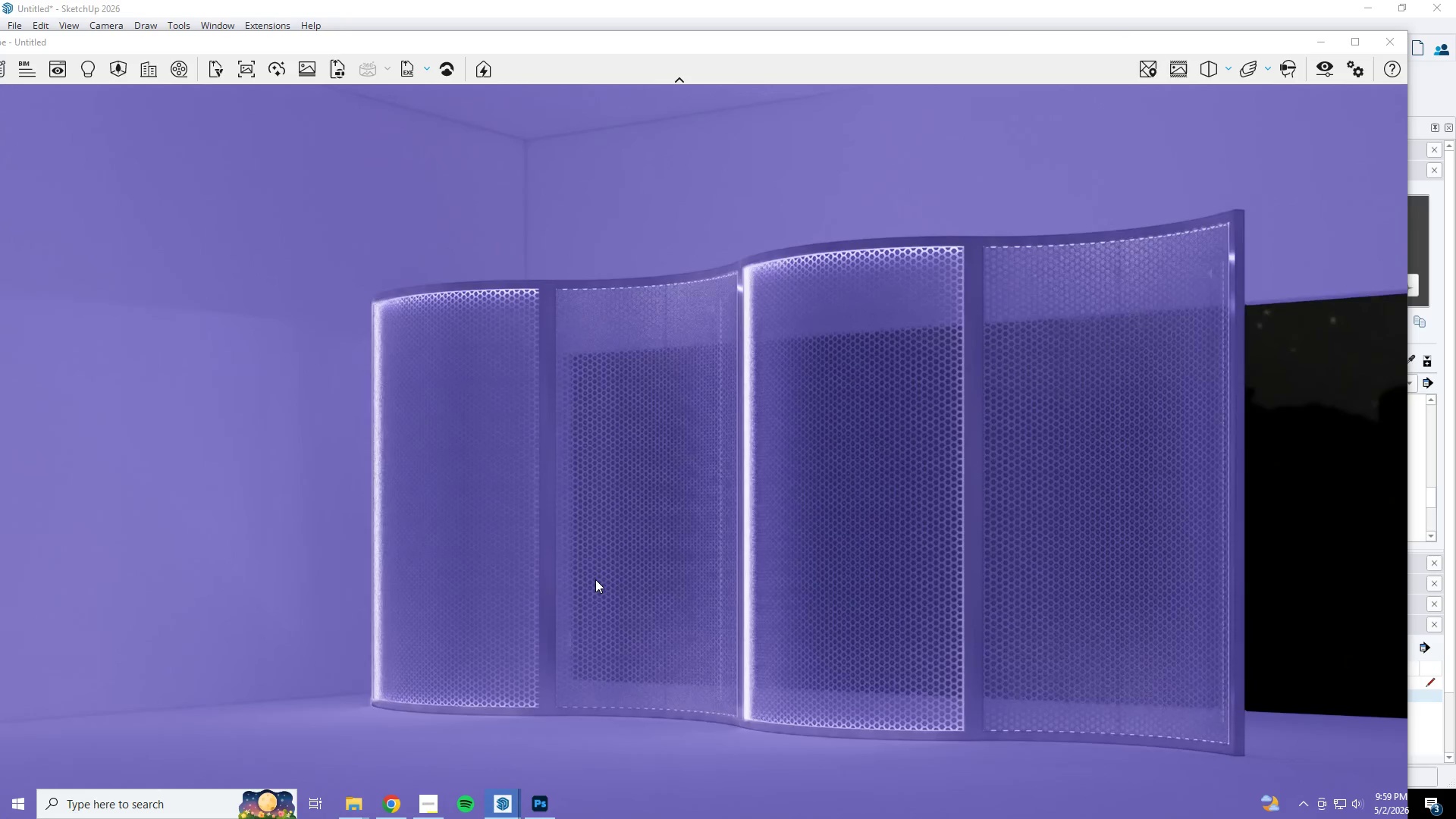 
type(wswasda)
 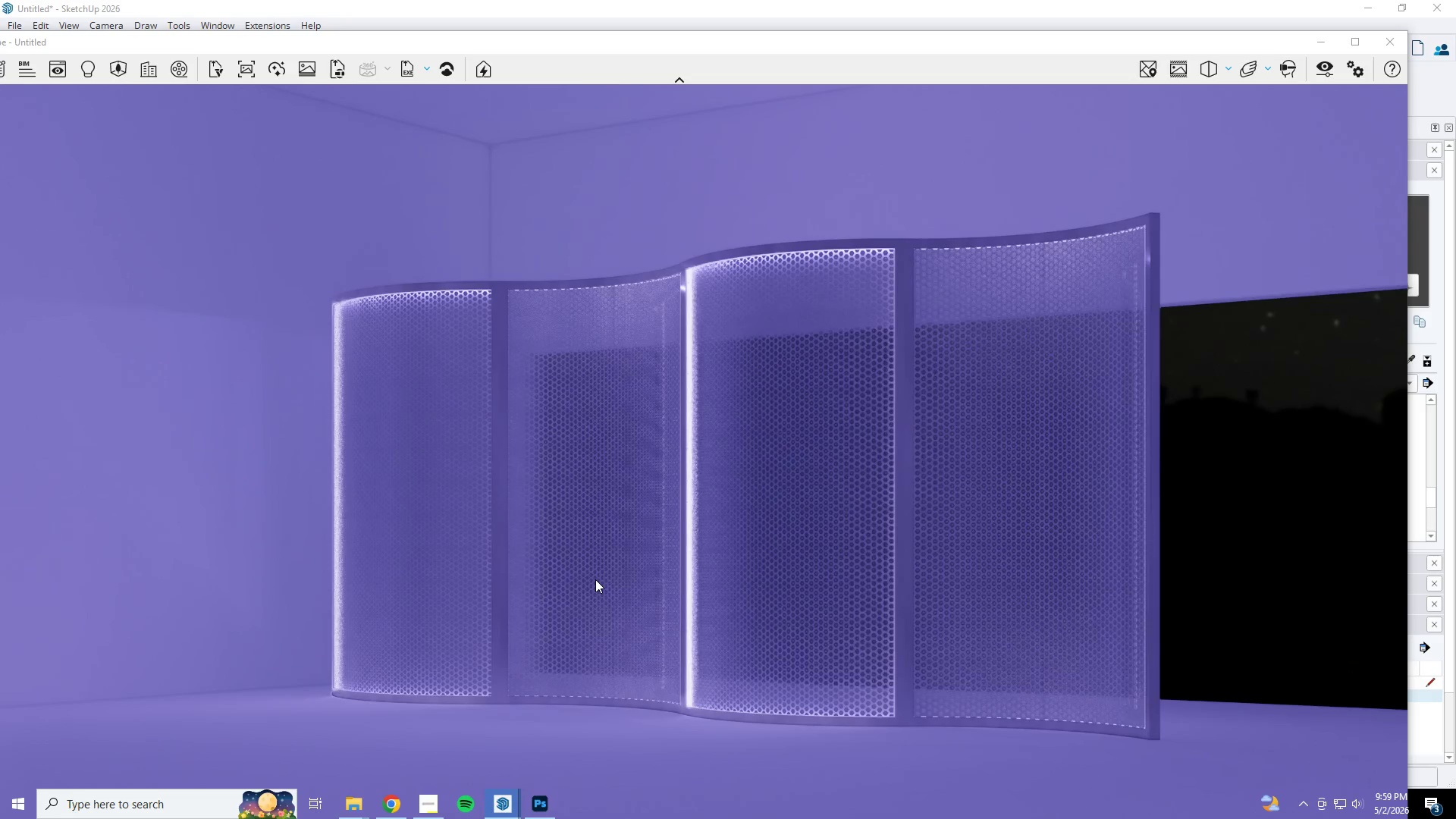 
type(sddqwwww)
 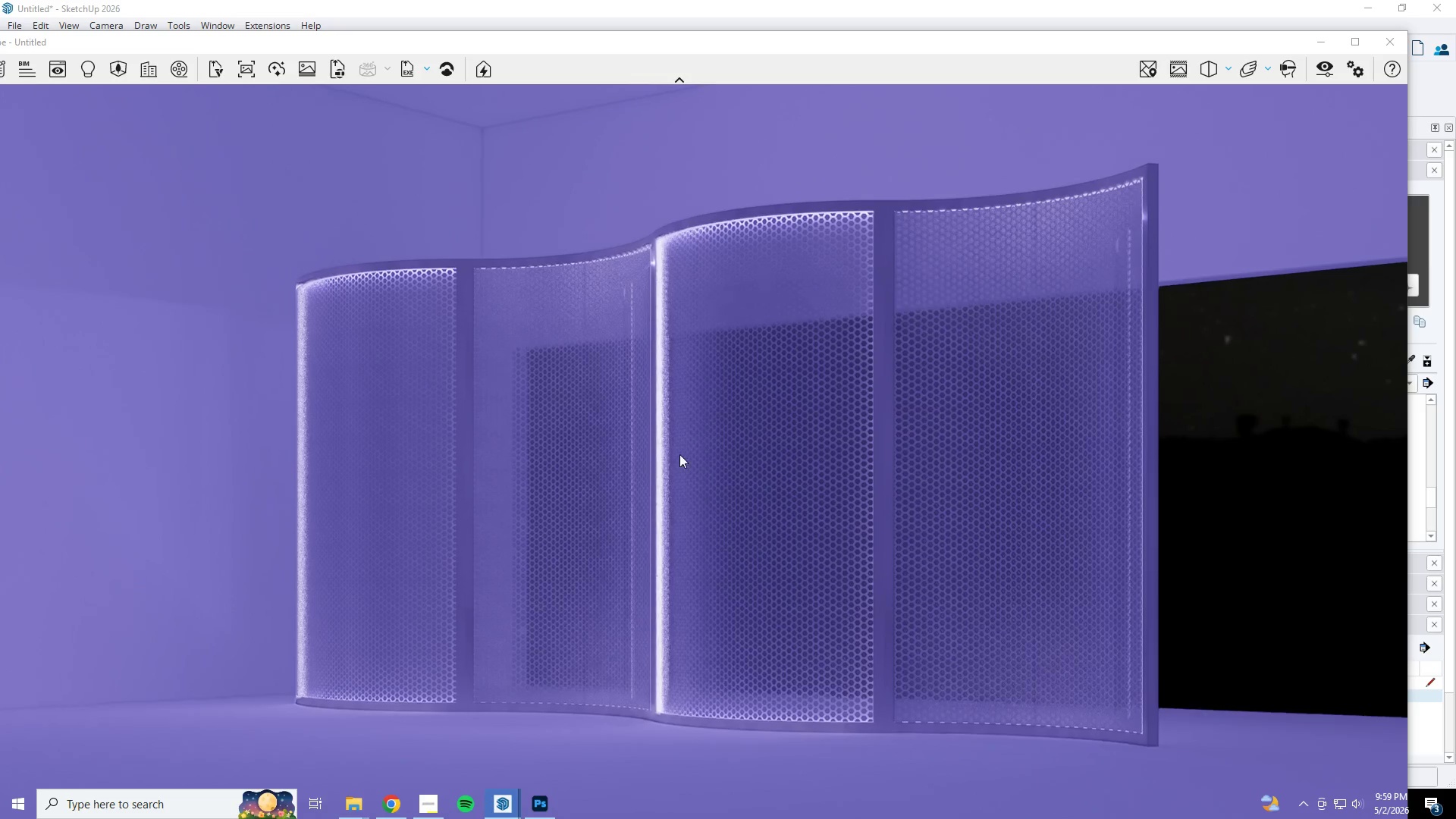 
type(sd)
 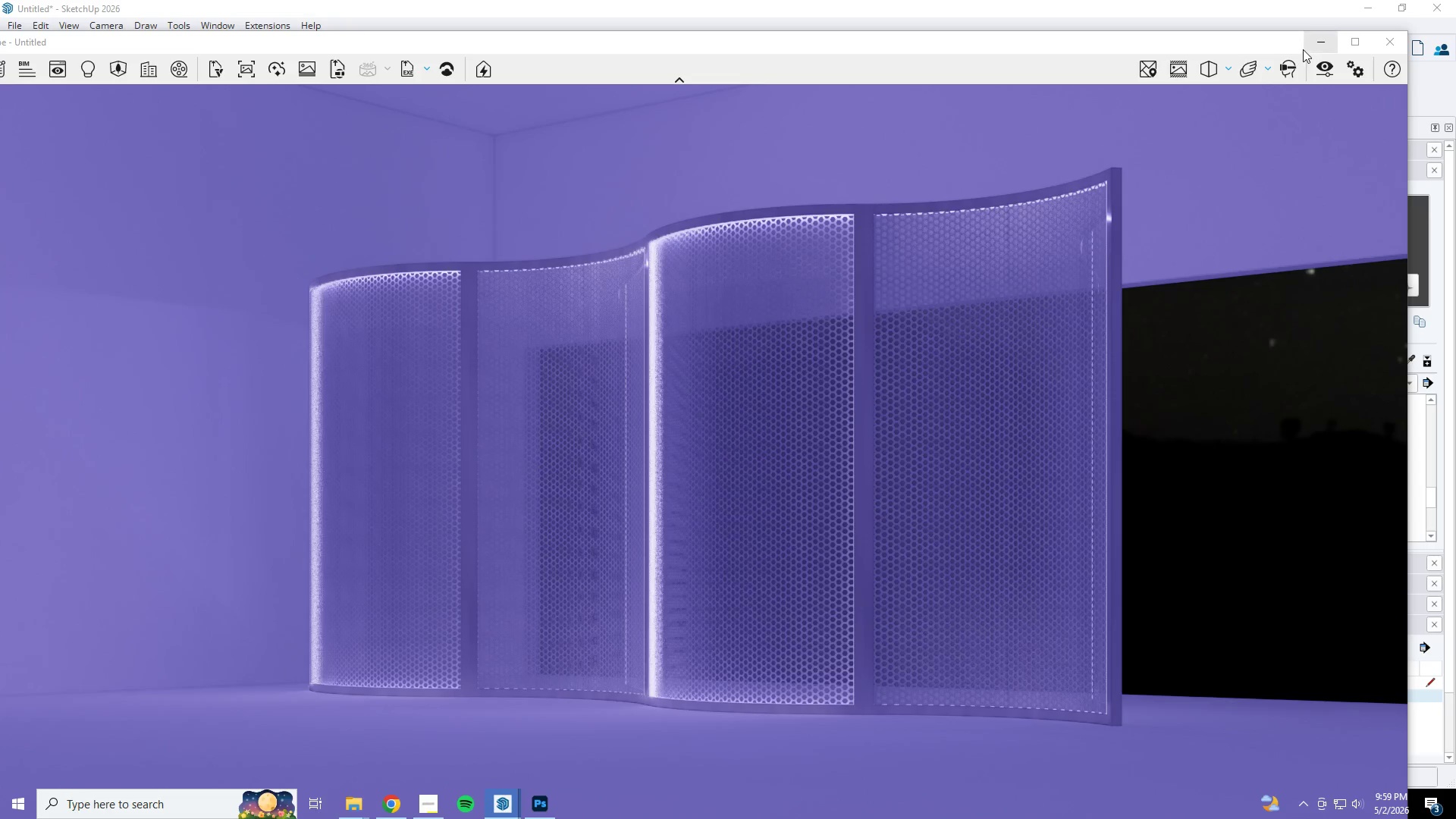 
wait(5.17)
 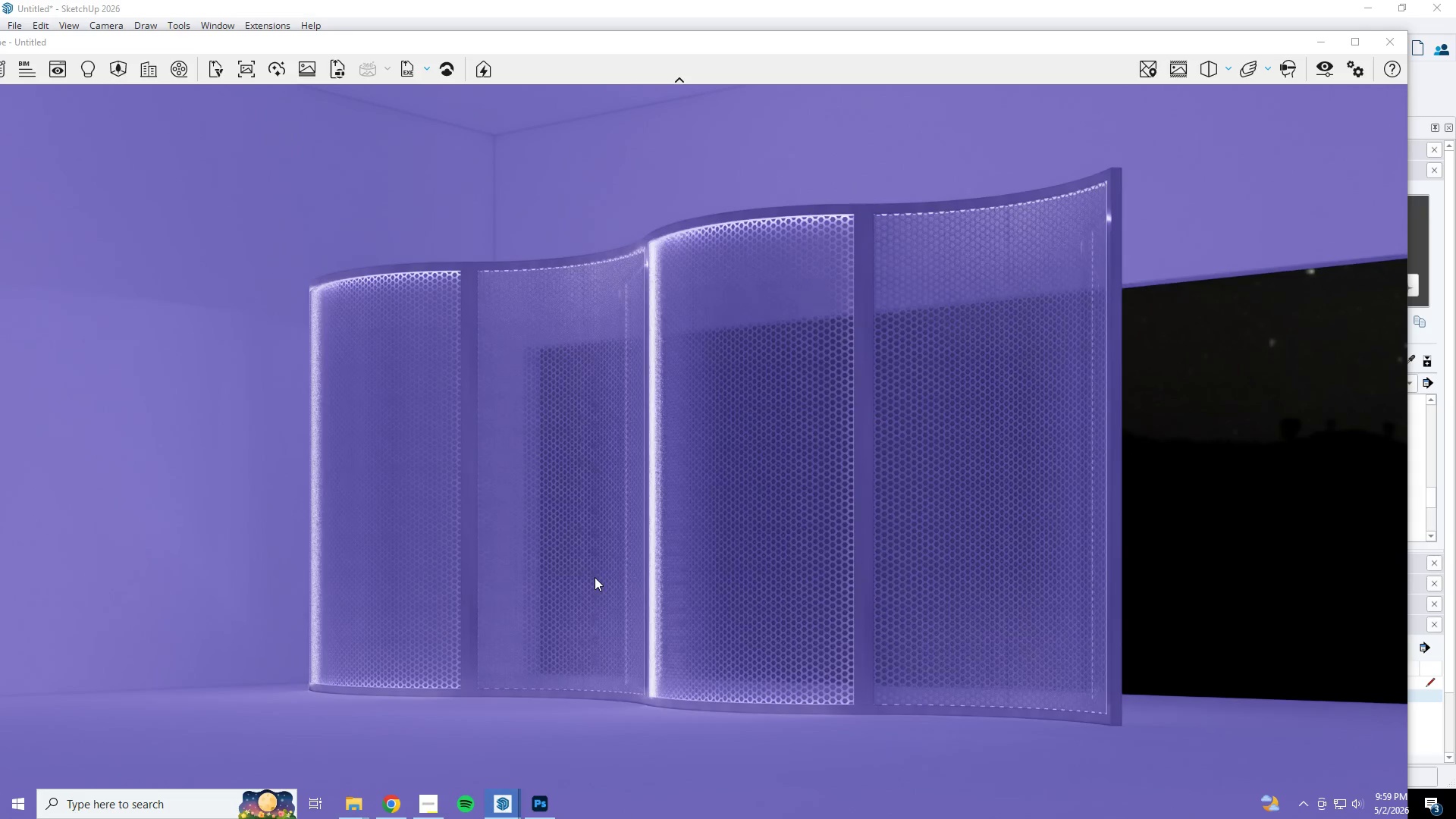 
hold_key(key=W, duration=2.05)
 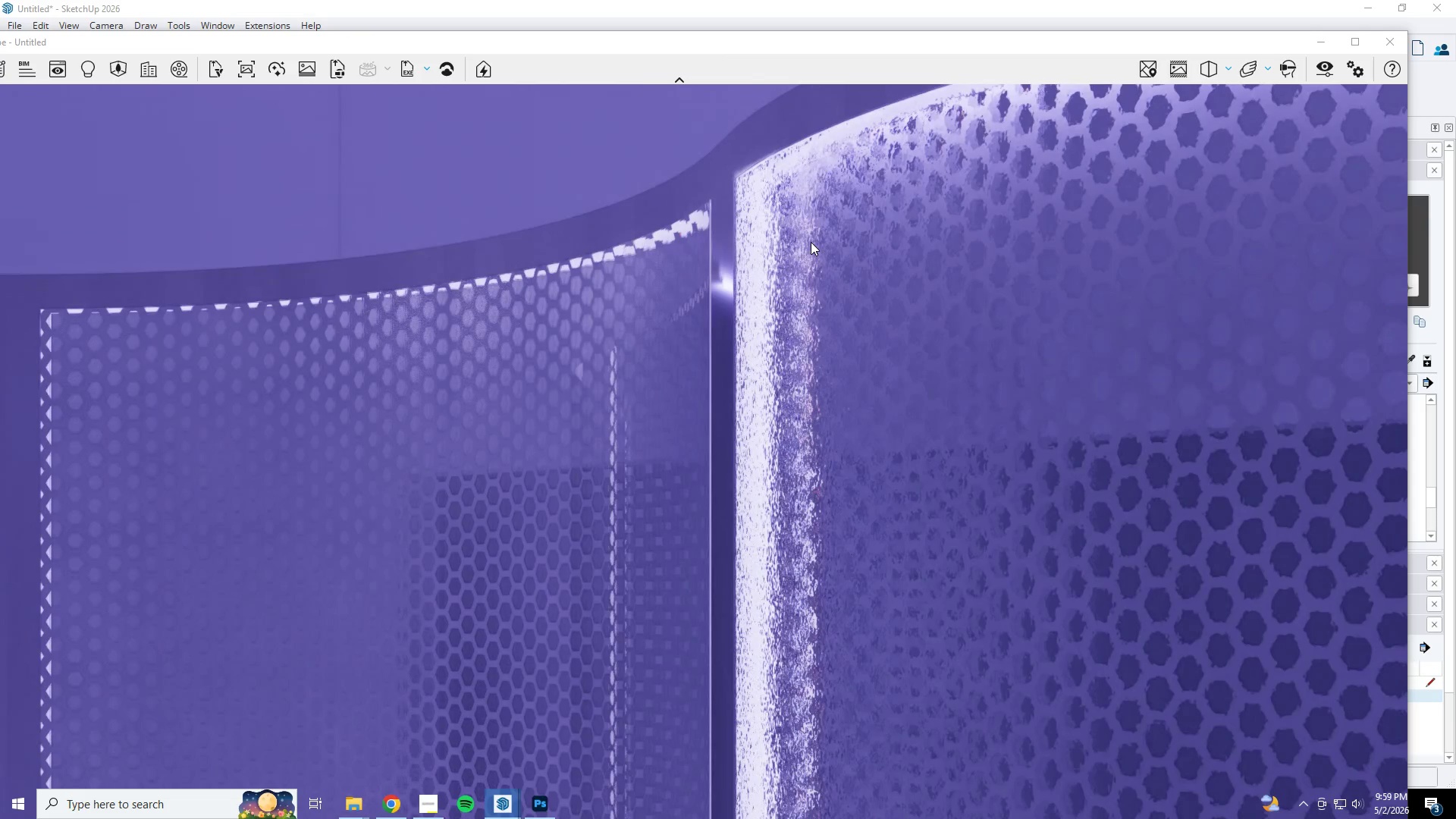 
type(eqeqESD)
 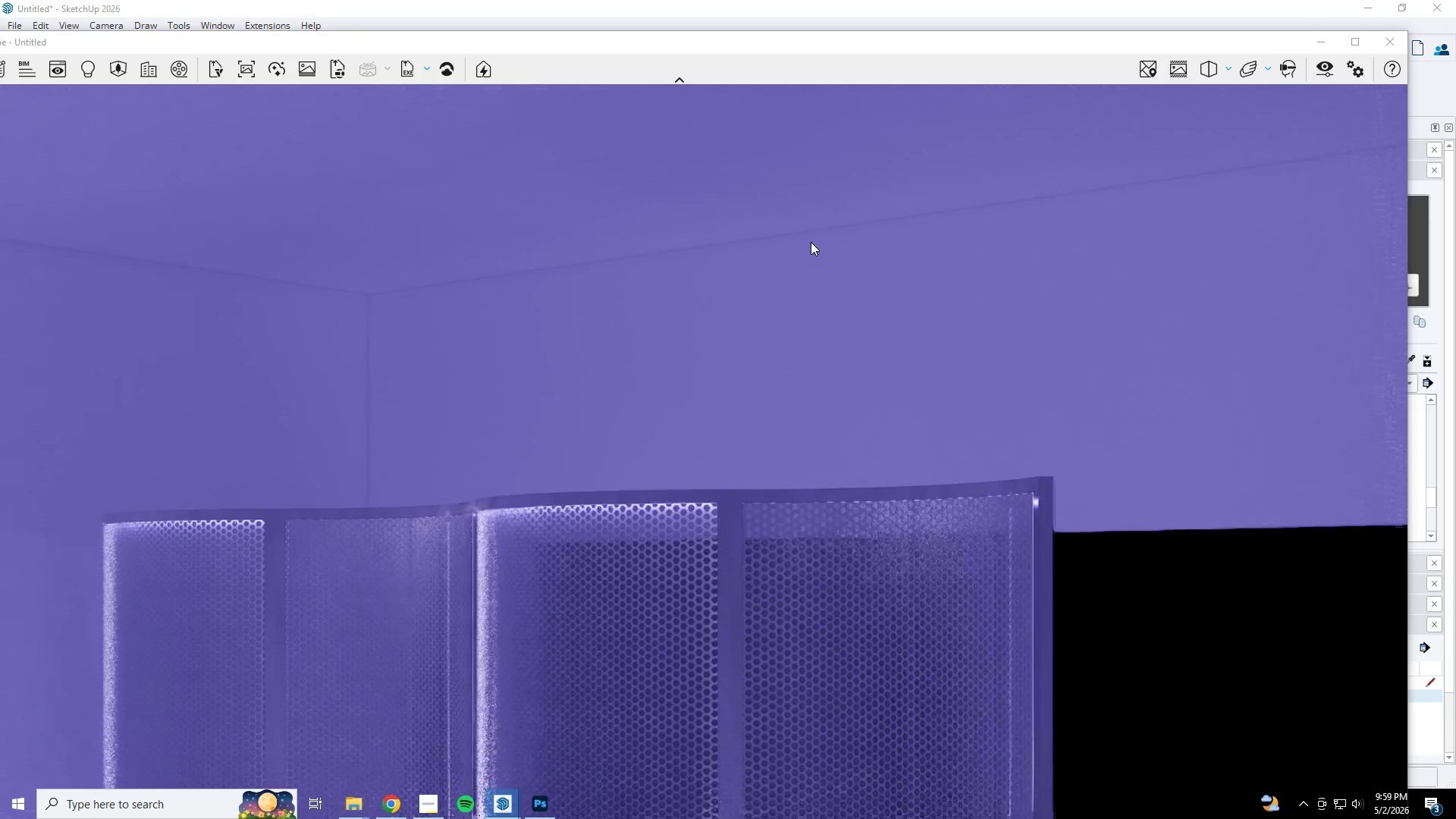 
hold_key(key=S, duration=0.36)
 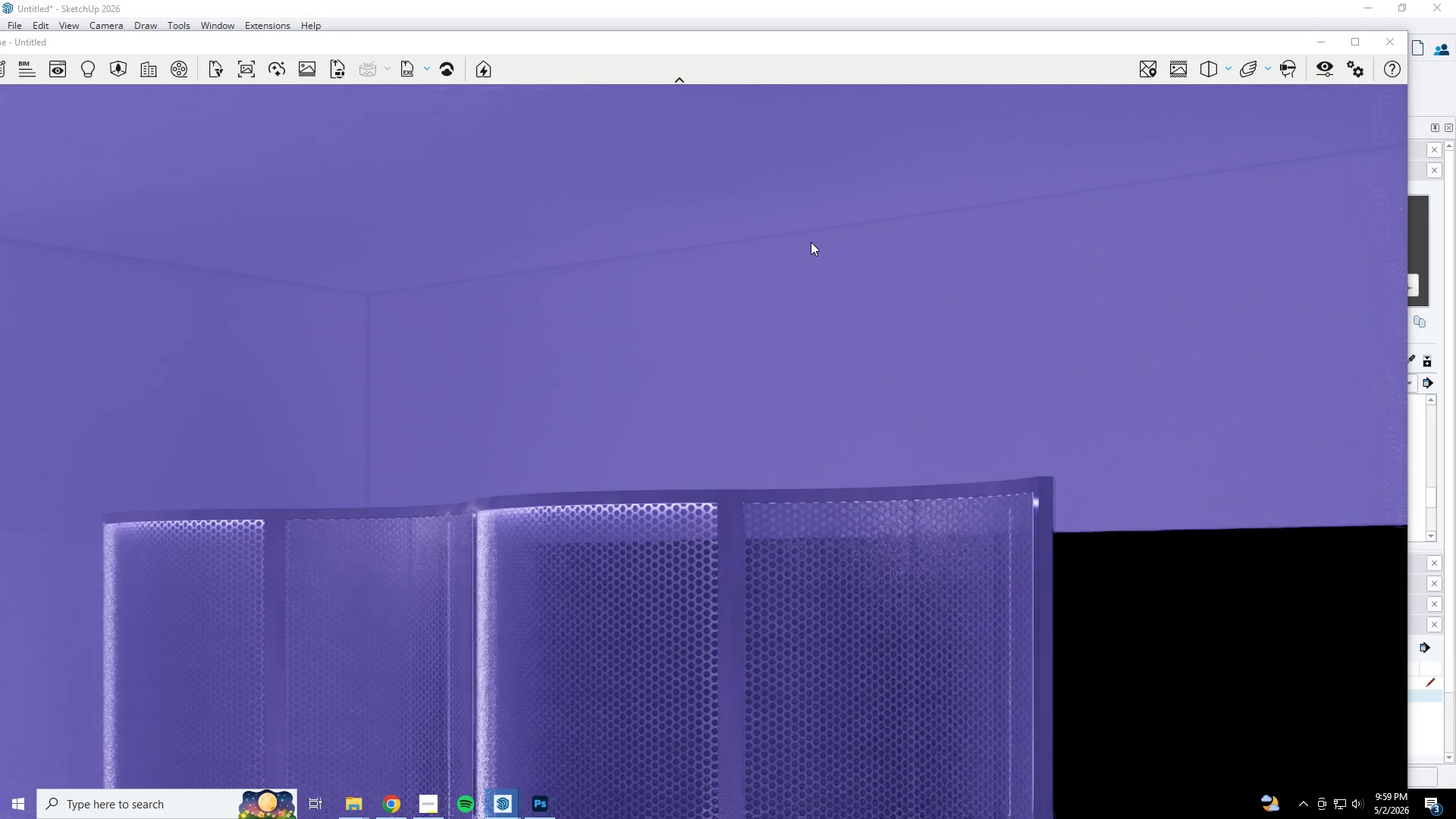 
type(QQE)
 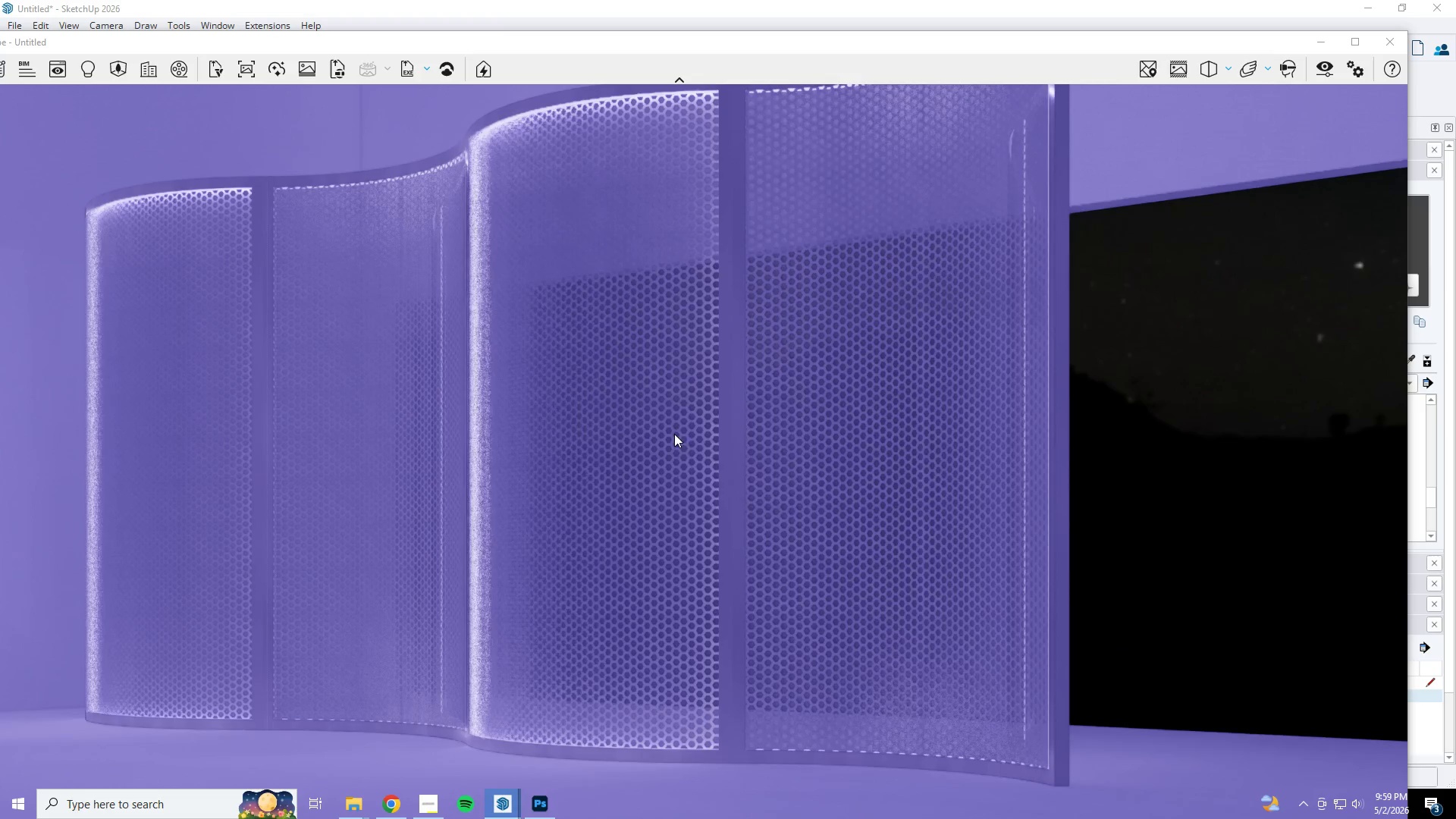 
type(sdew)
 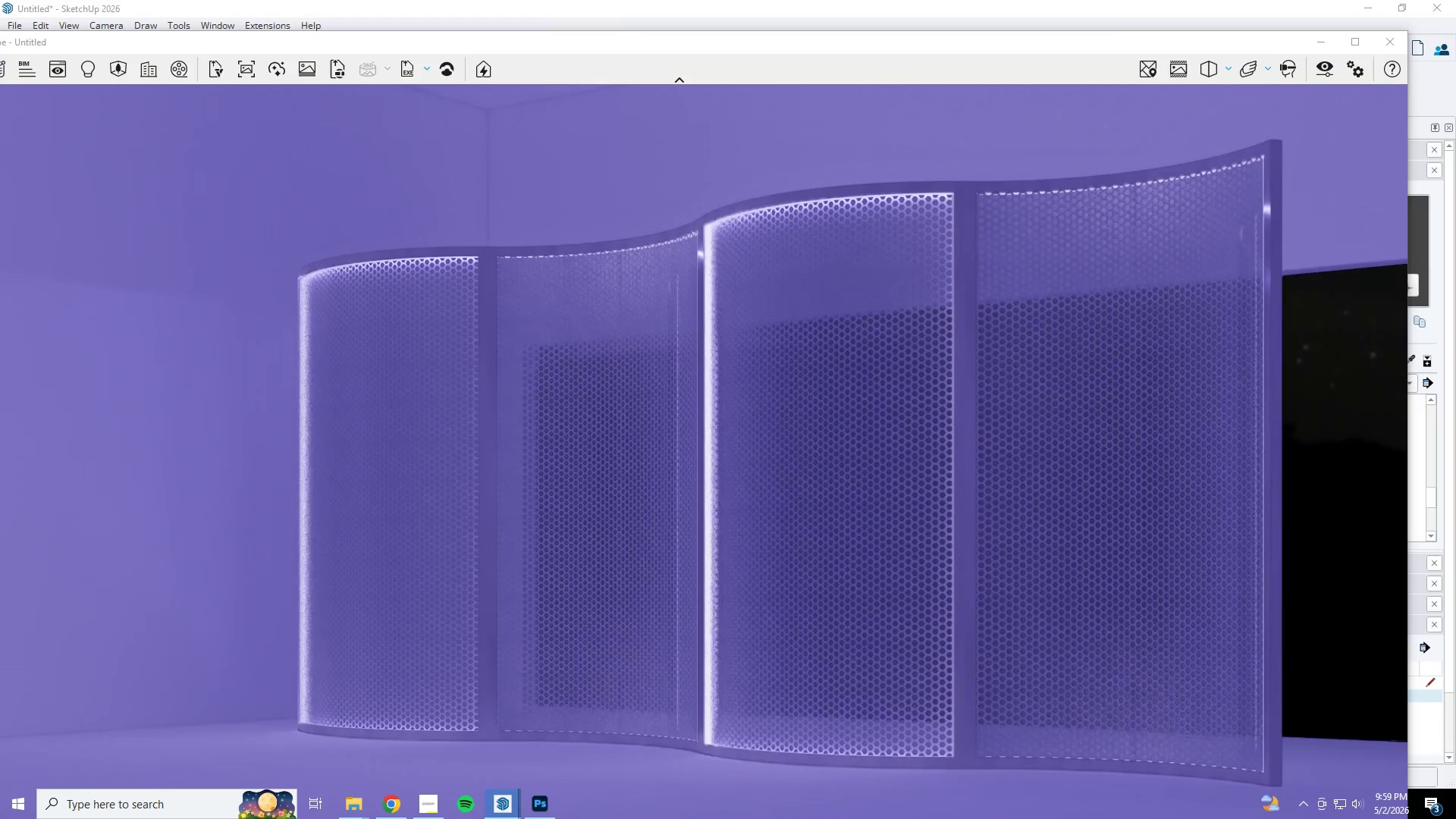 
hold_key(key=A, duration=0.59)
 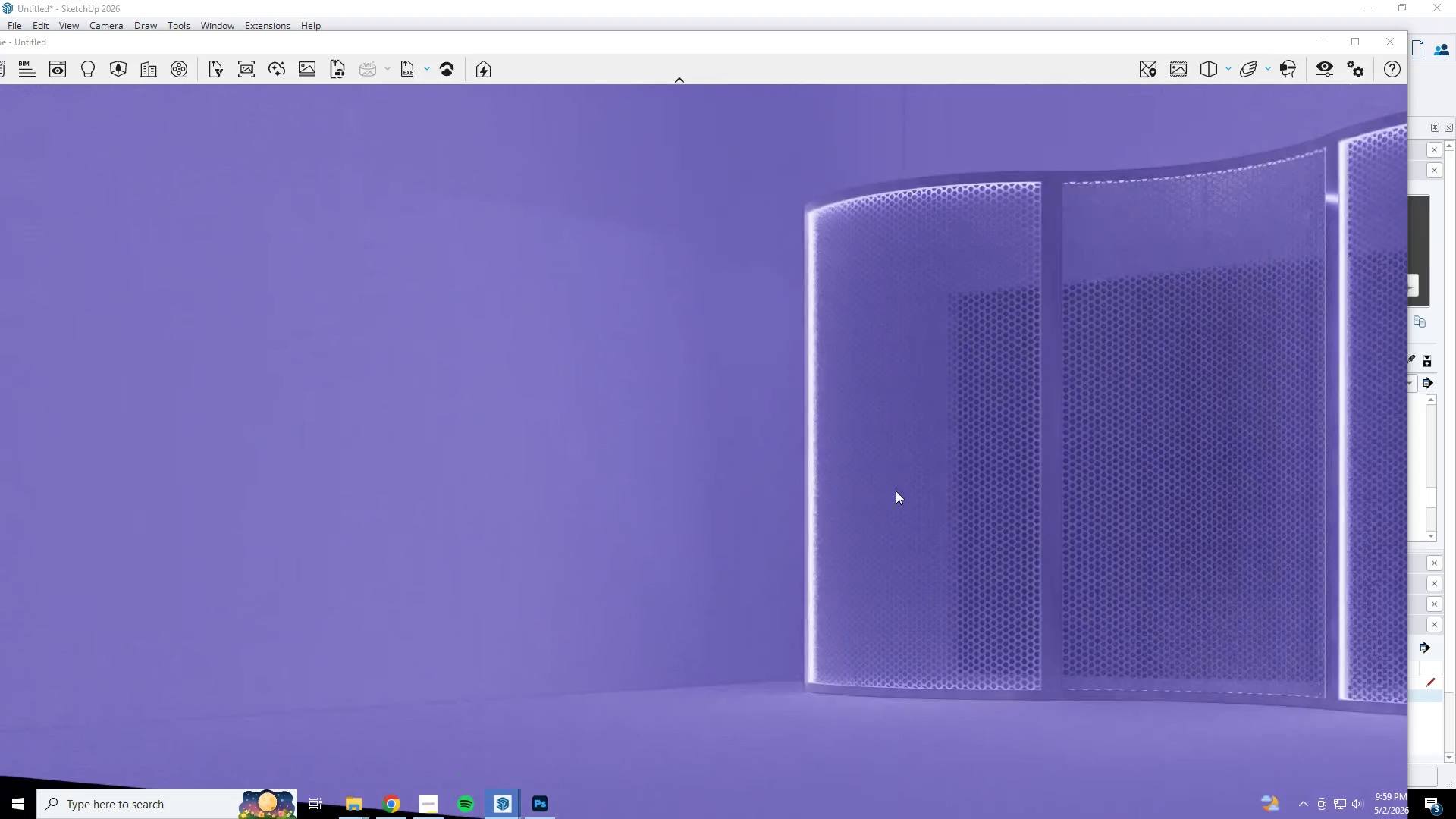 
type(dsqwsees)
 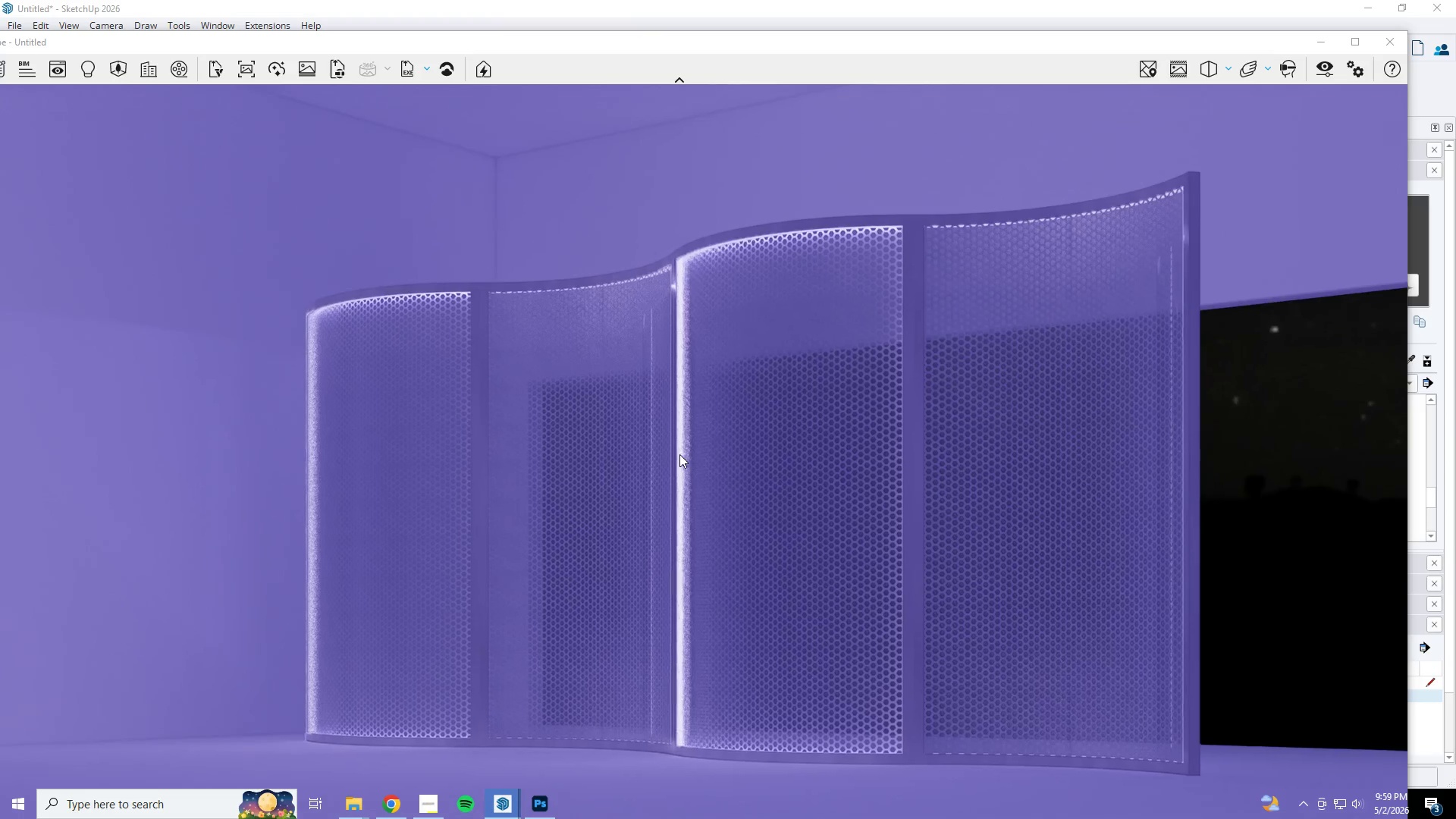 
type(qd)
 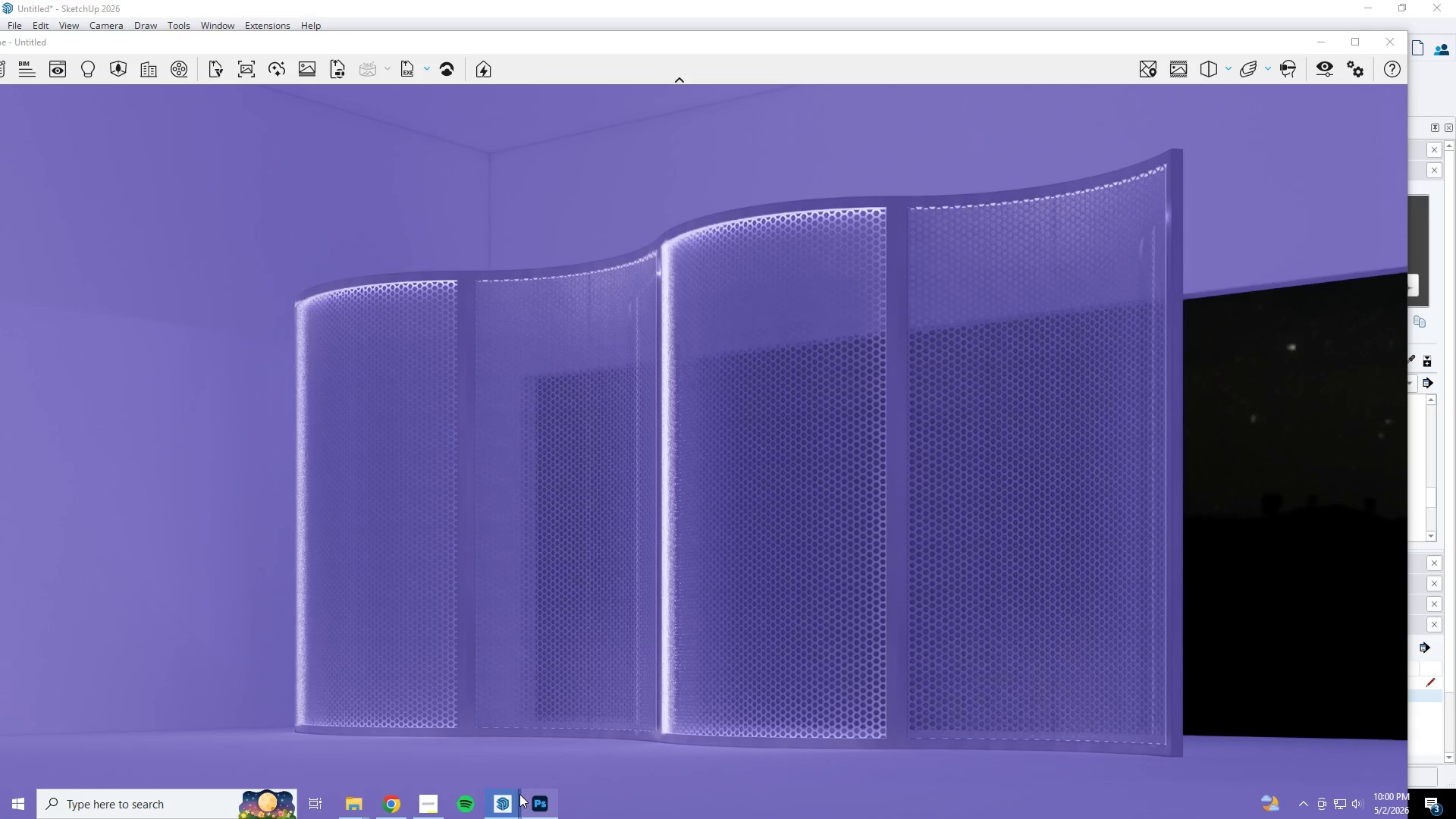 
left_click([426, 799])